 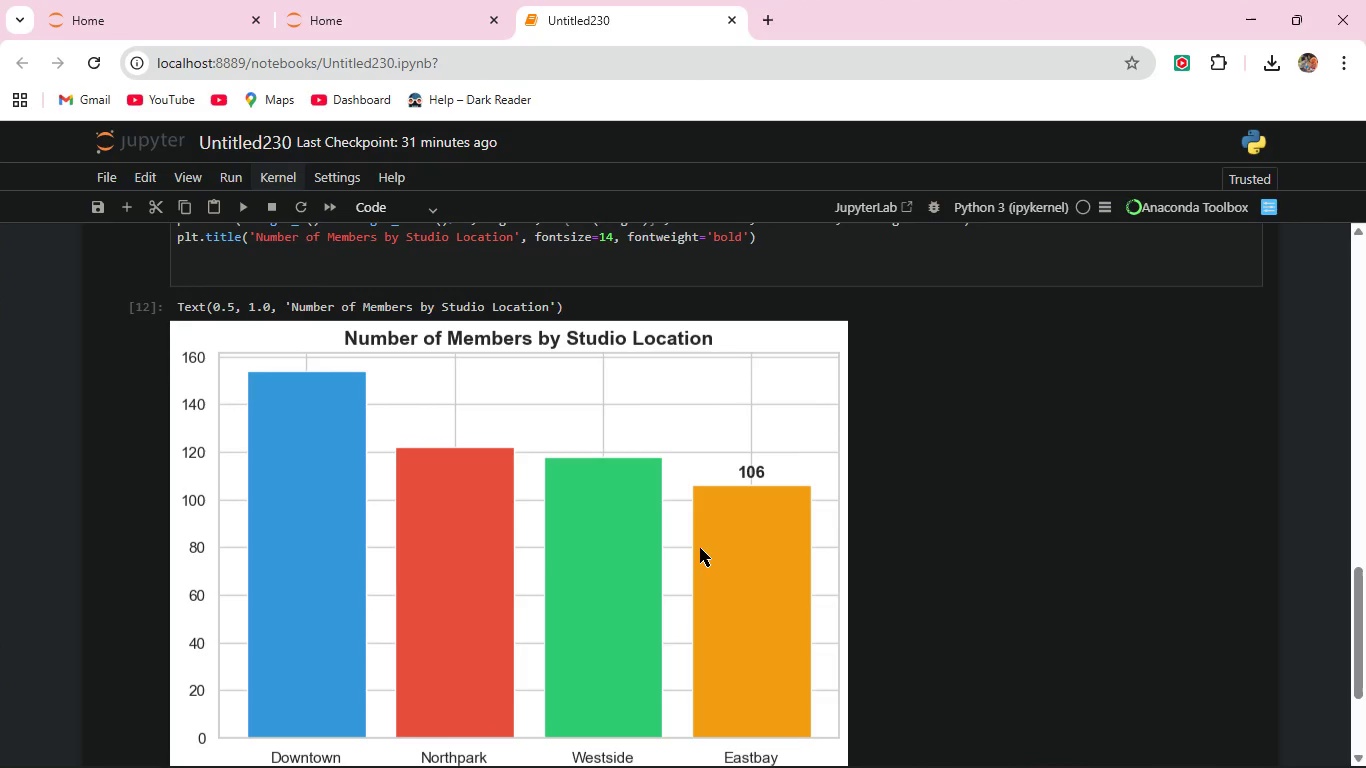 
scroll: coordinate [700, 548], scroll_direction: down, amount: 3.0
 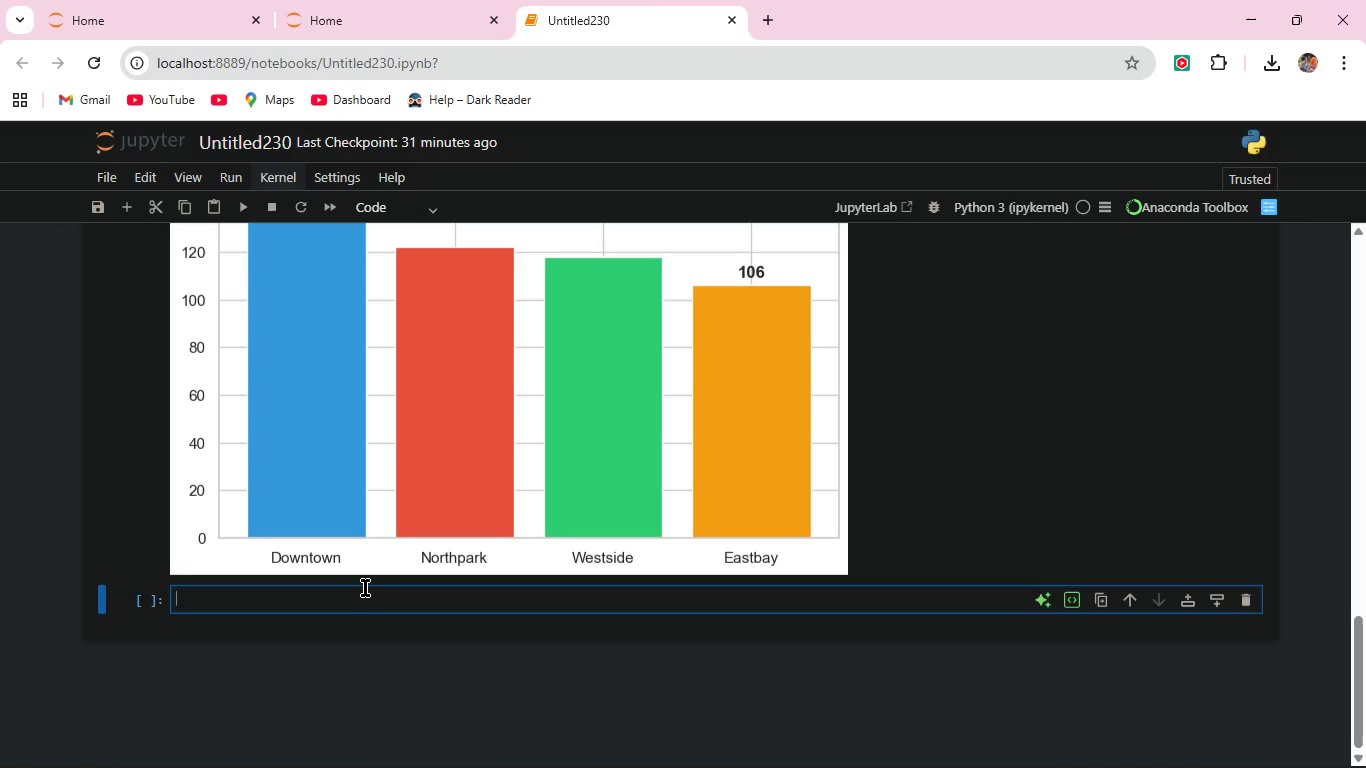 
left_click([365, 588])
 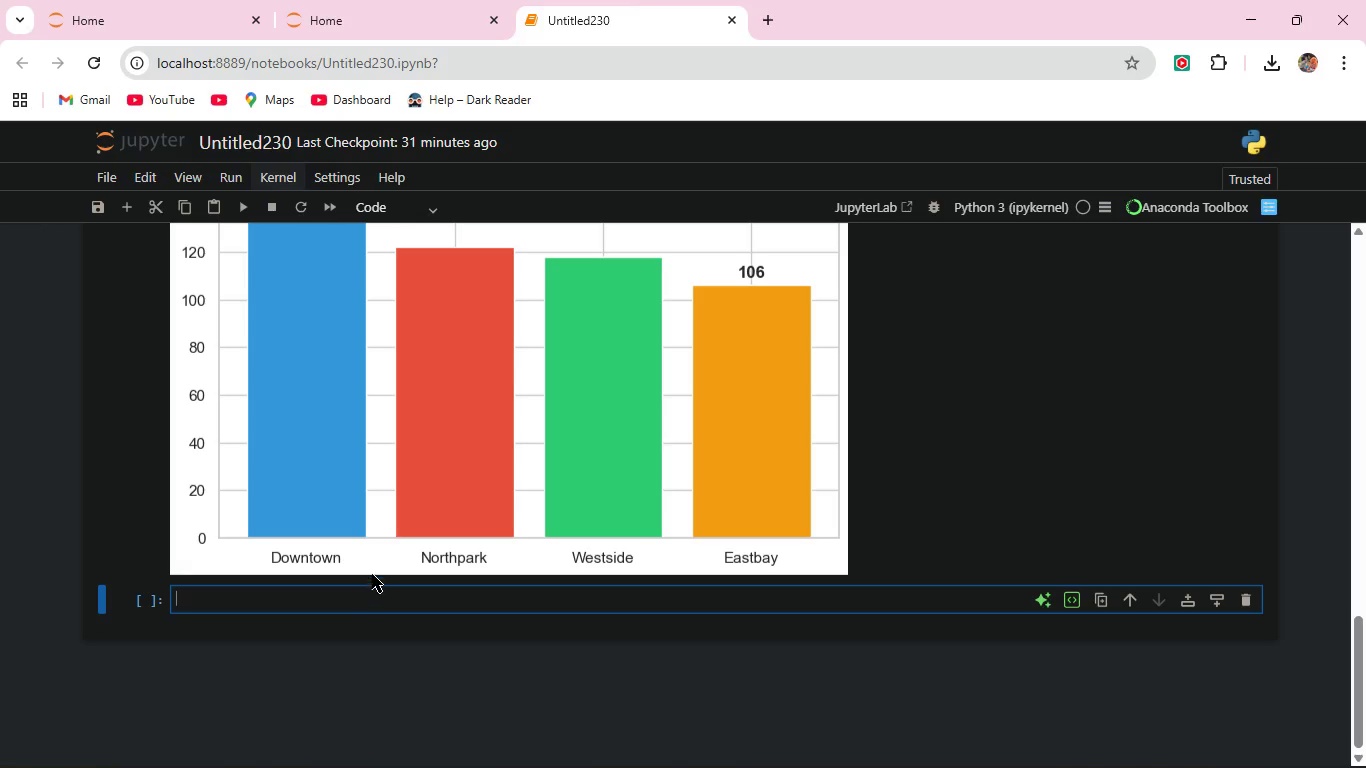 
scroll: coordinate [401, 534], scroll_direction: up, amount: 4.0
 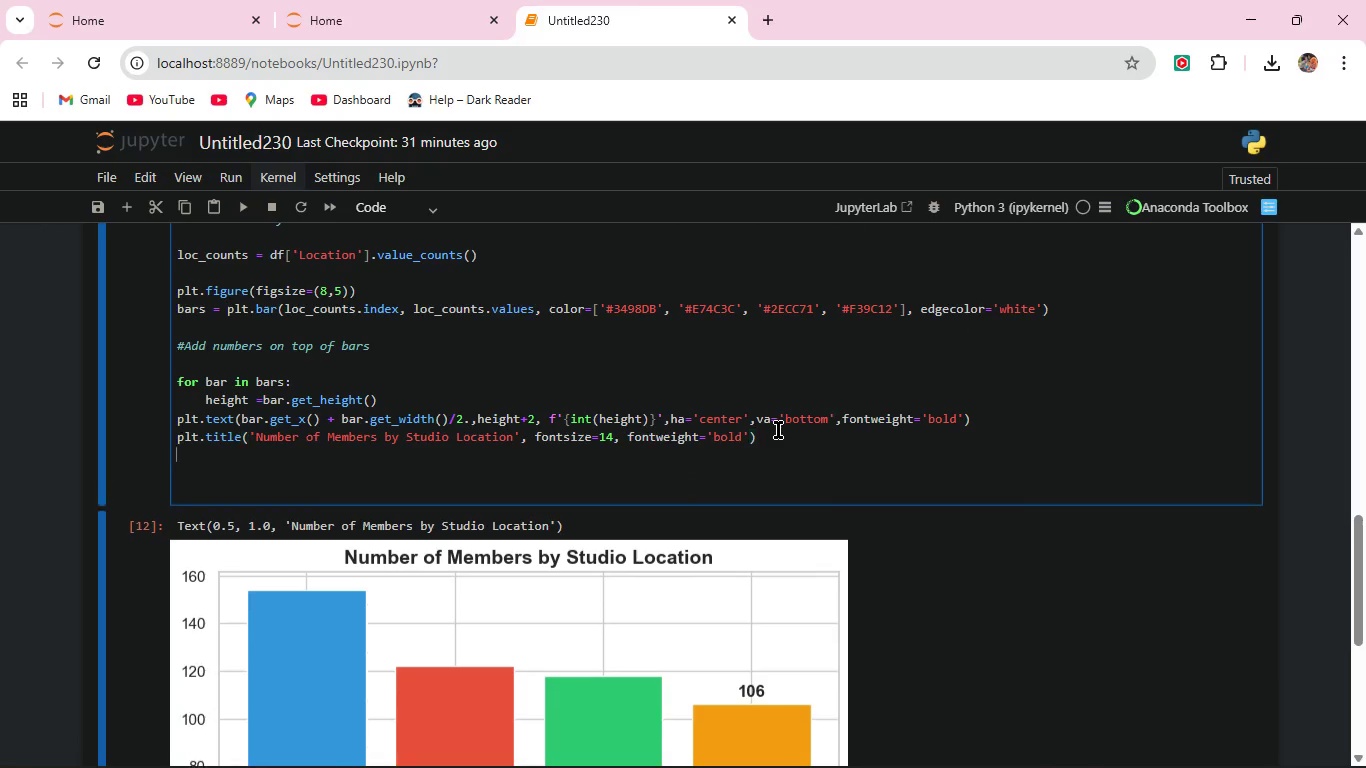 
key(Enter)
 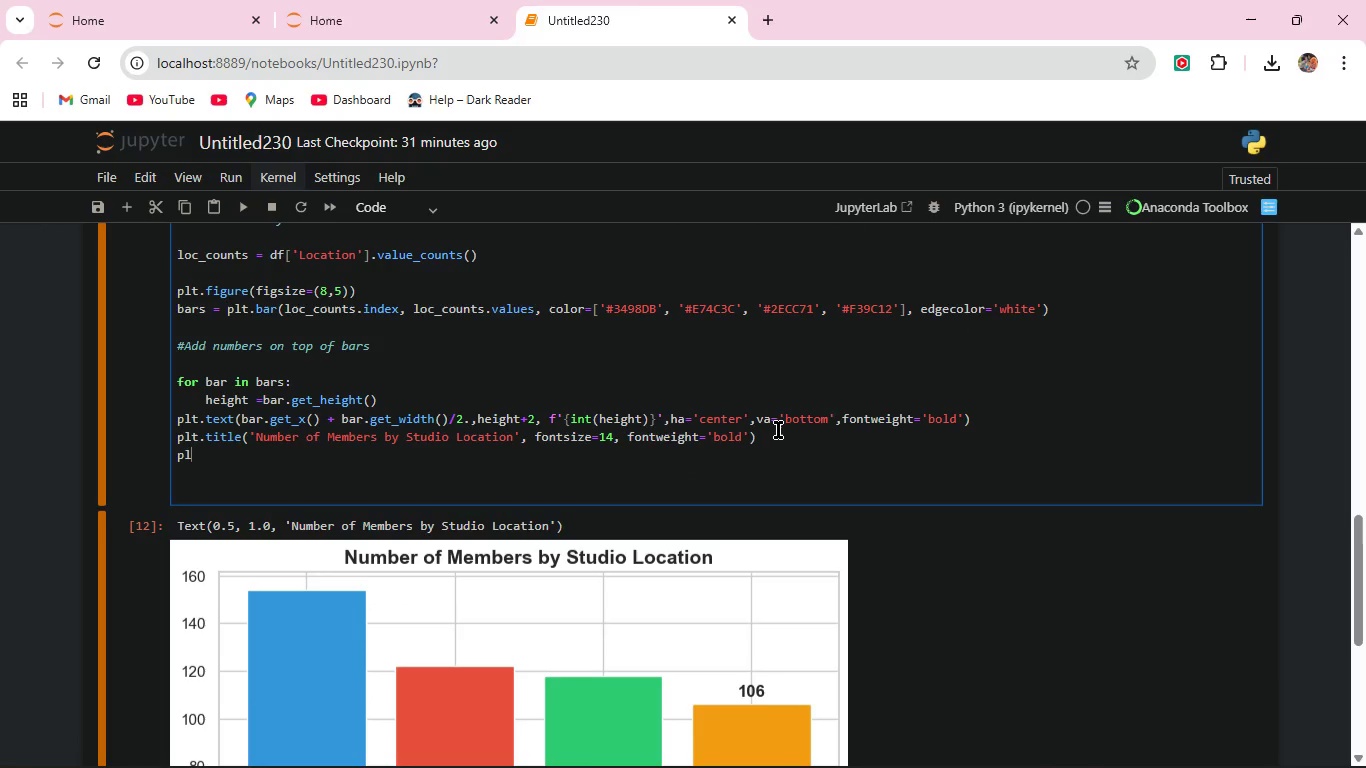 
type(plt.xlabel('Location'))
 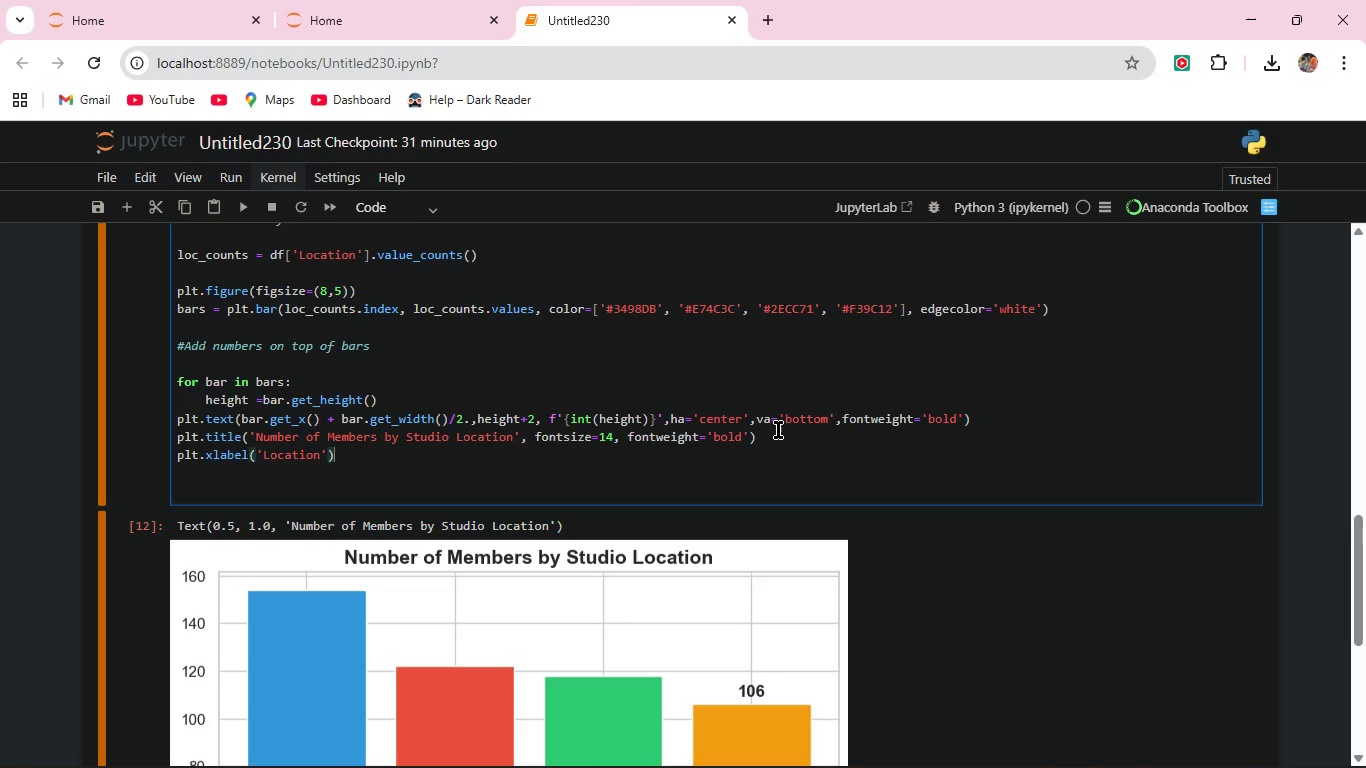 
key(Enter)
 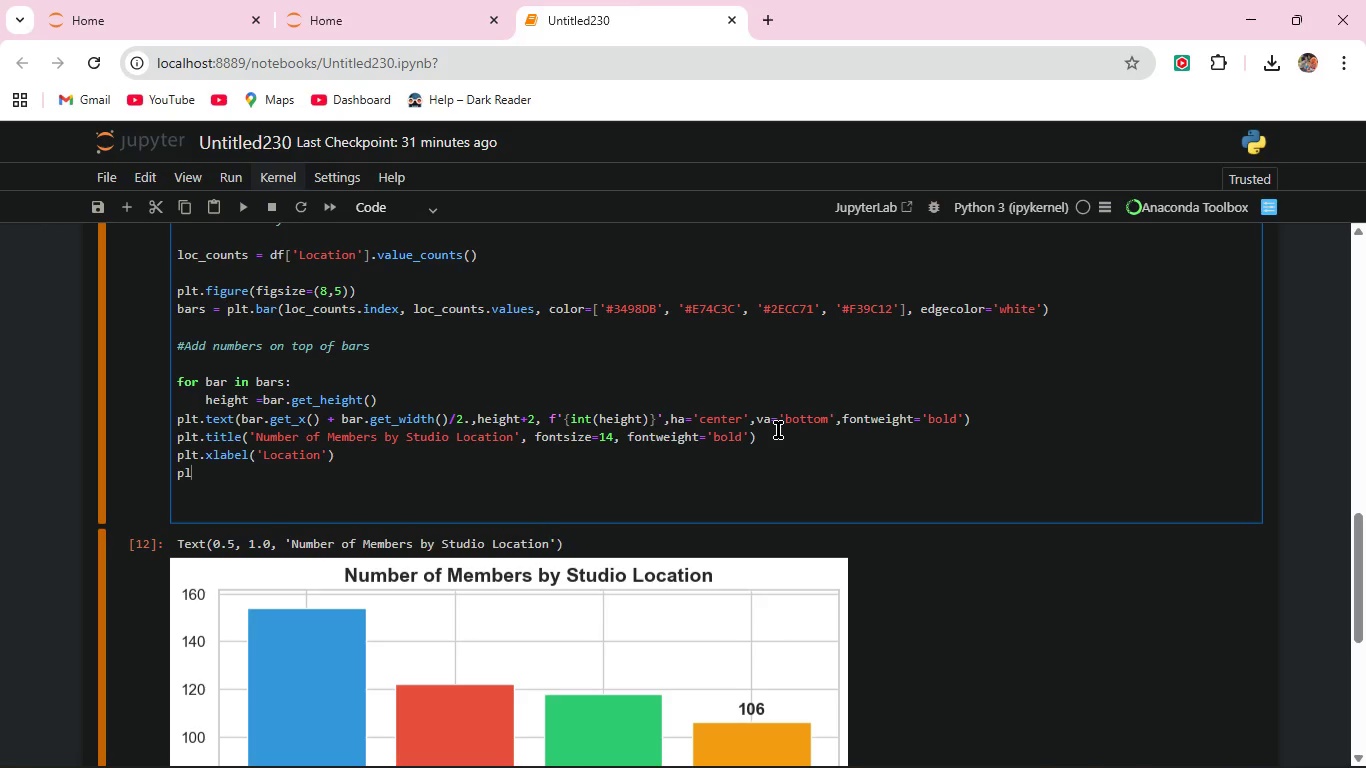 
type(plt.ylabel('Numb of Members'))
 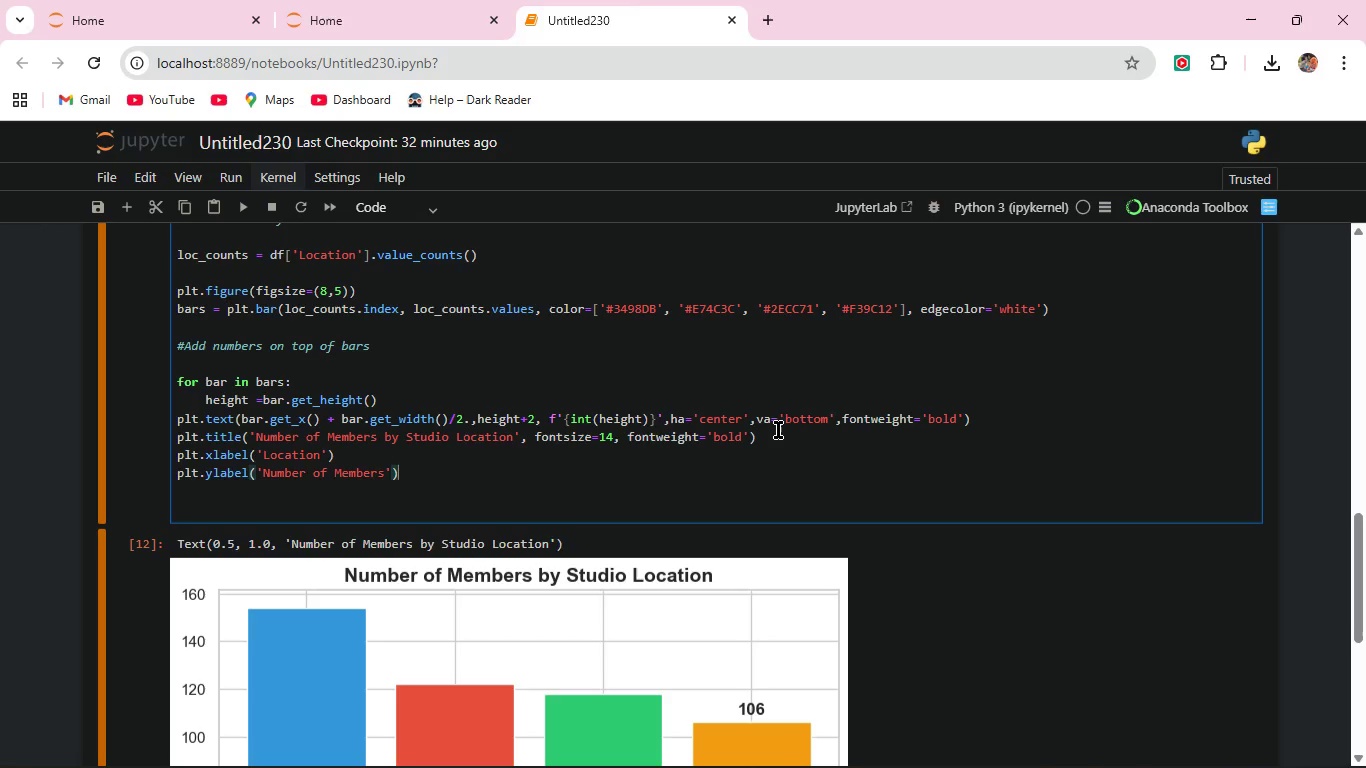 
key(Enter)
 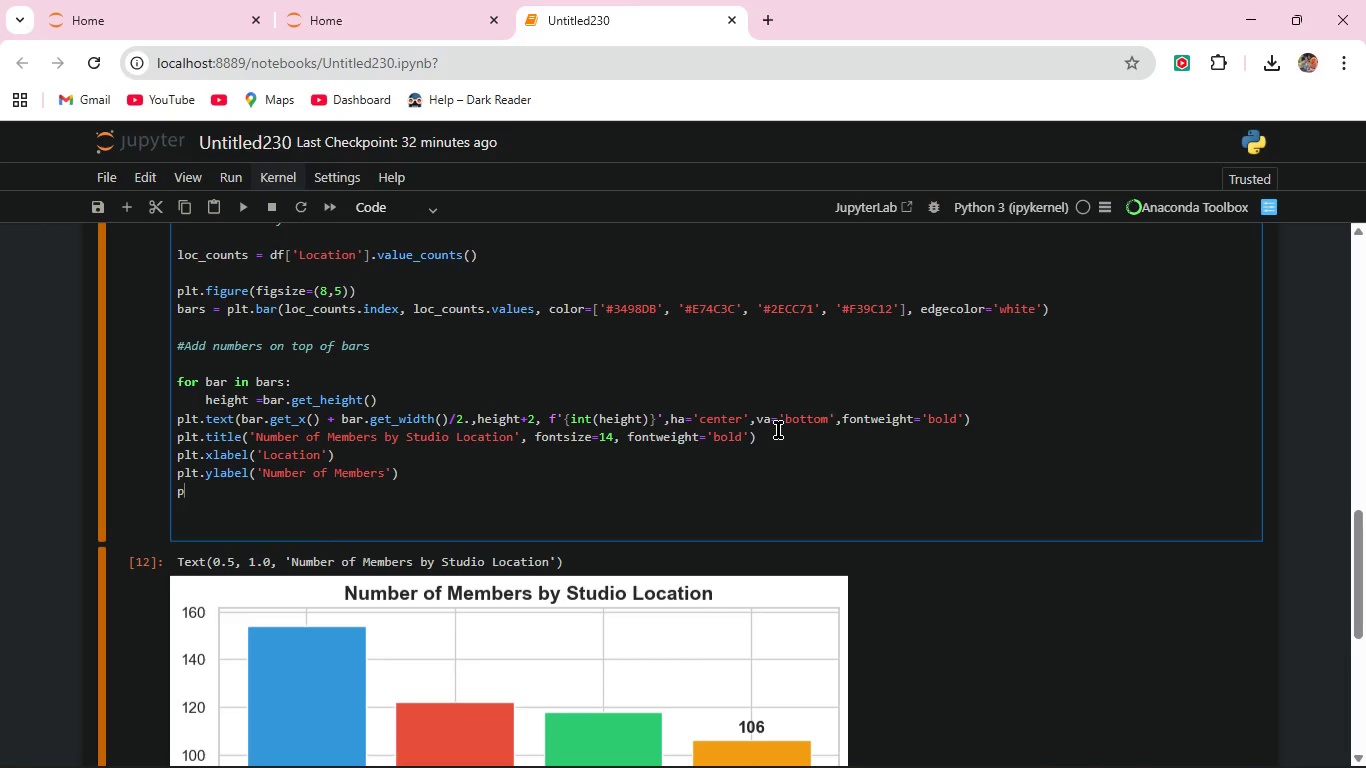 
type(plt.tight_layout())
 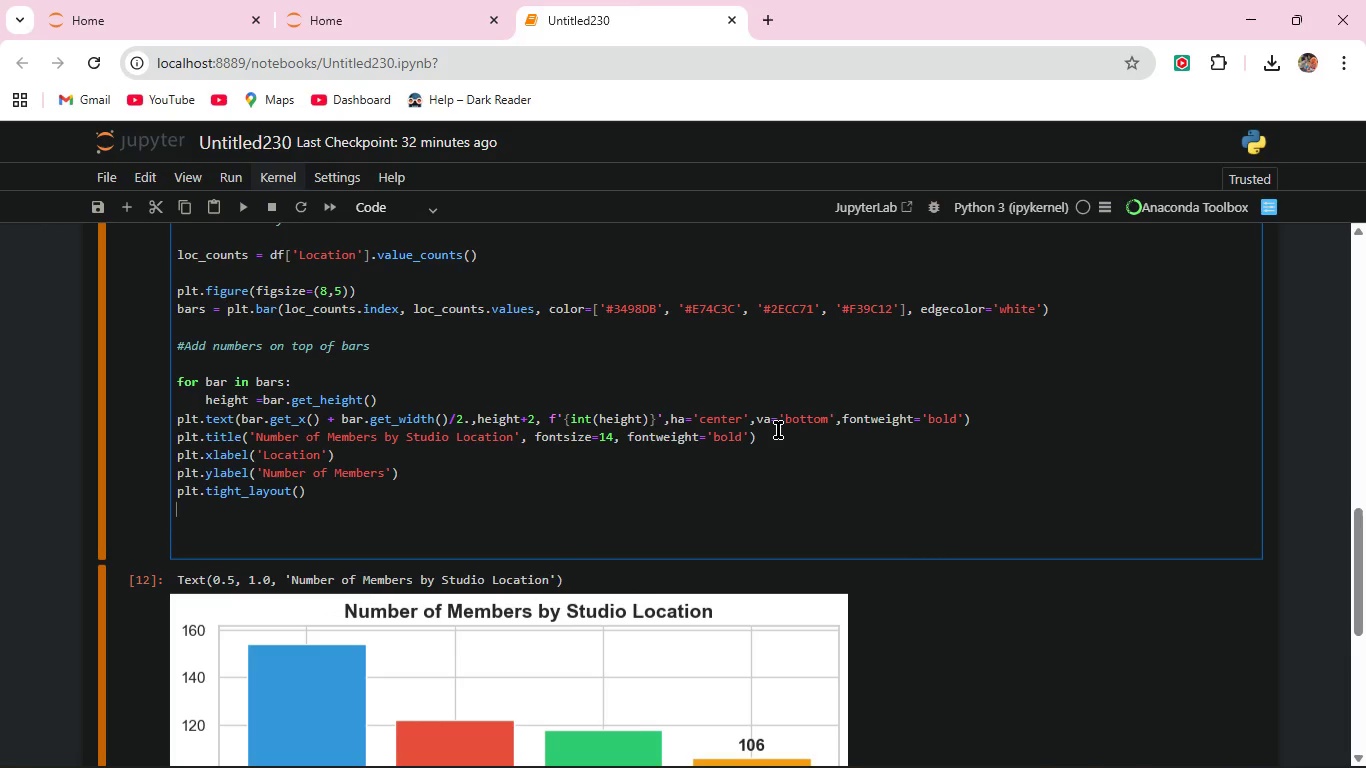 
key(Enter)
 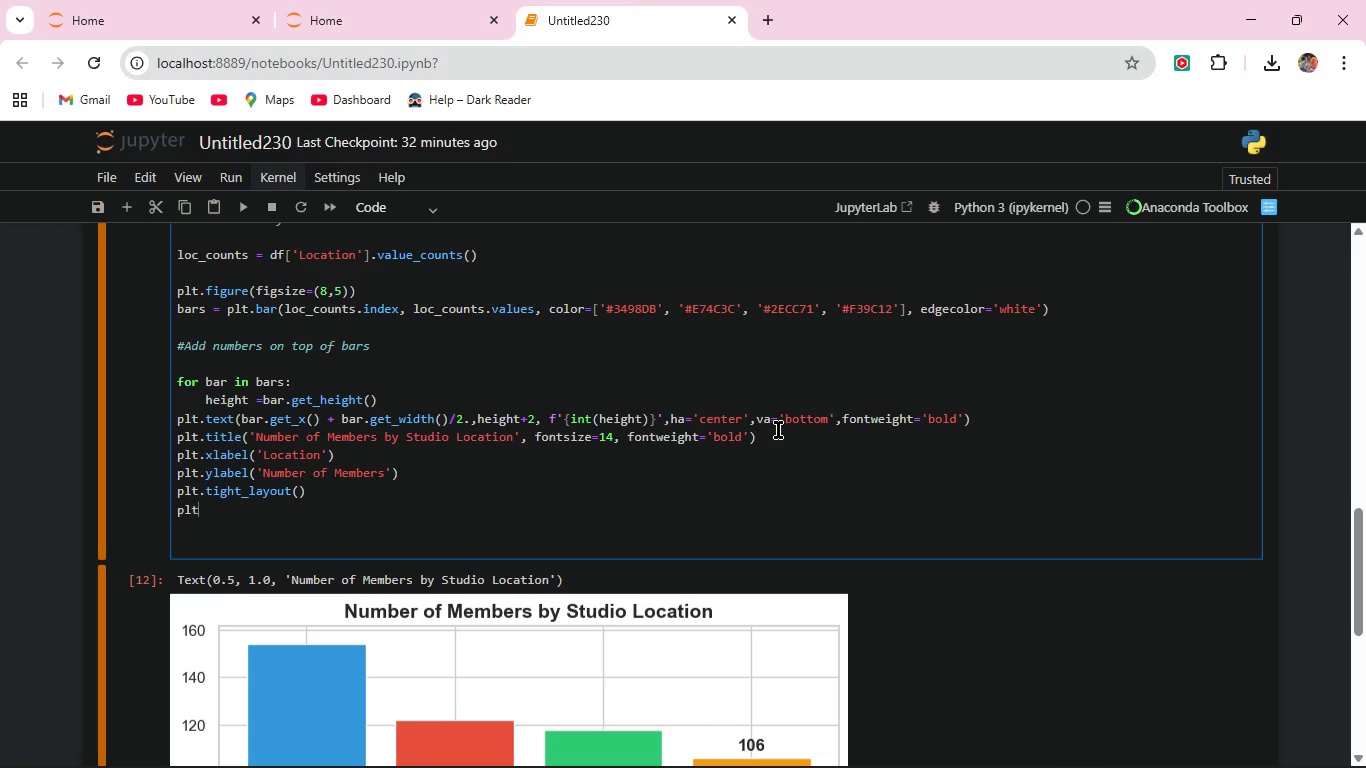 
type(plt.show())
 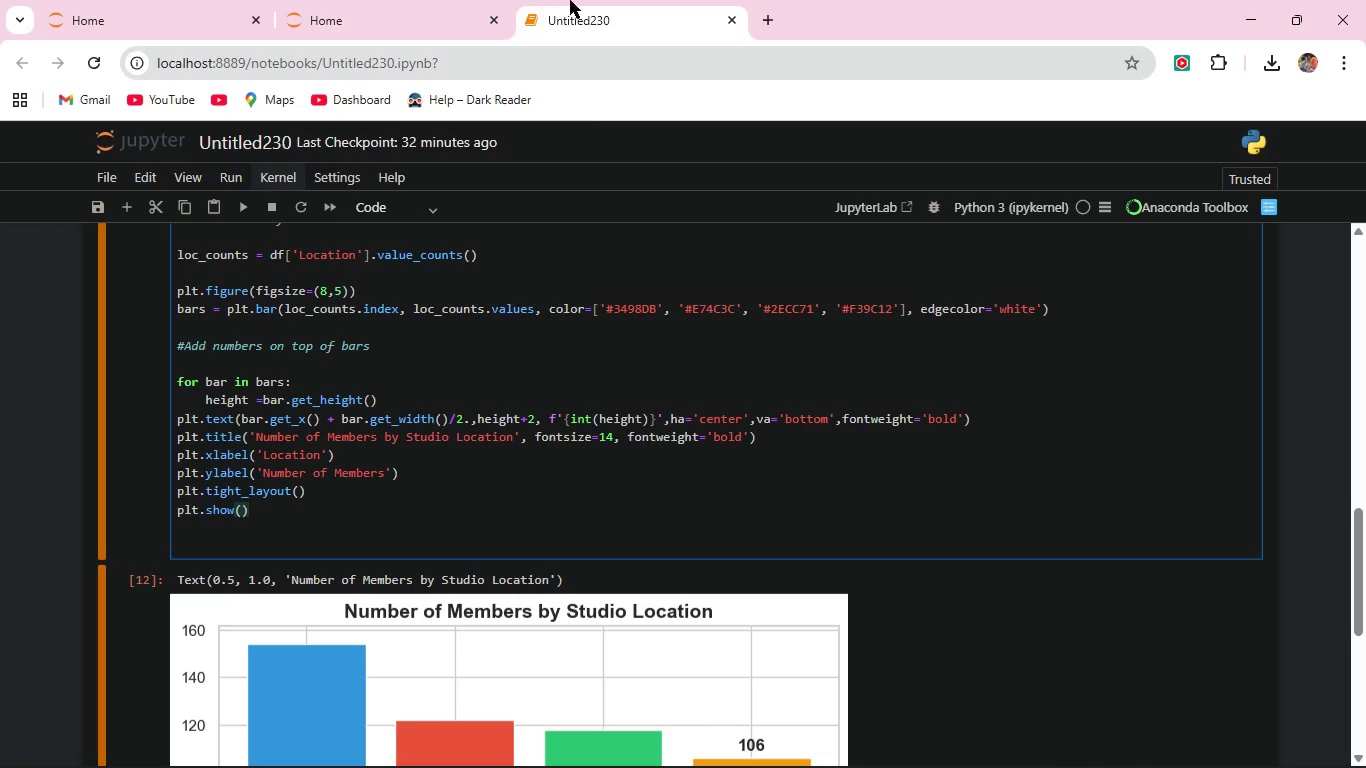 
scroll: coordinate [614, 567], scroll_direction: down, amount: 5.0
 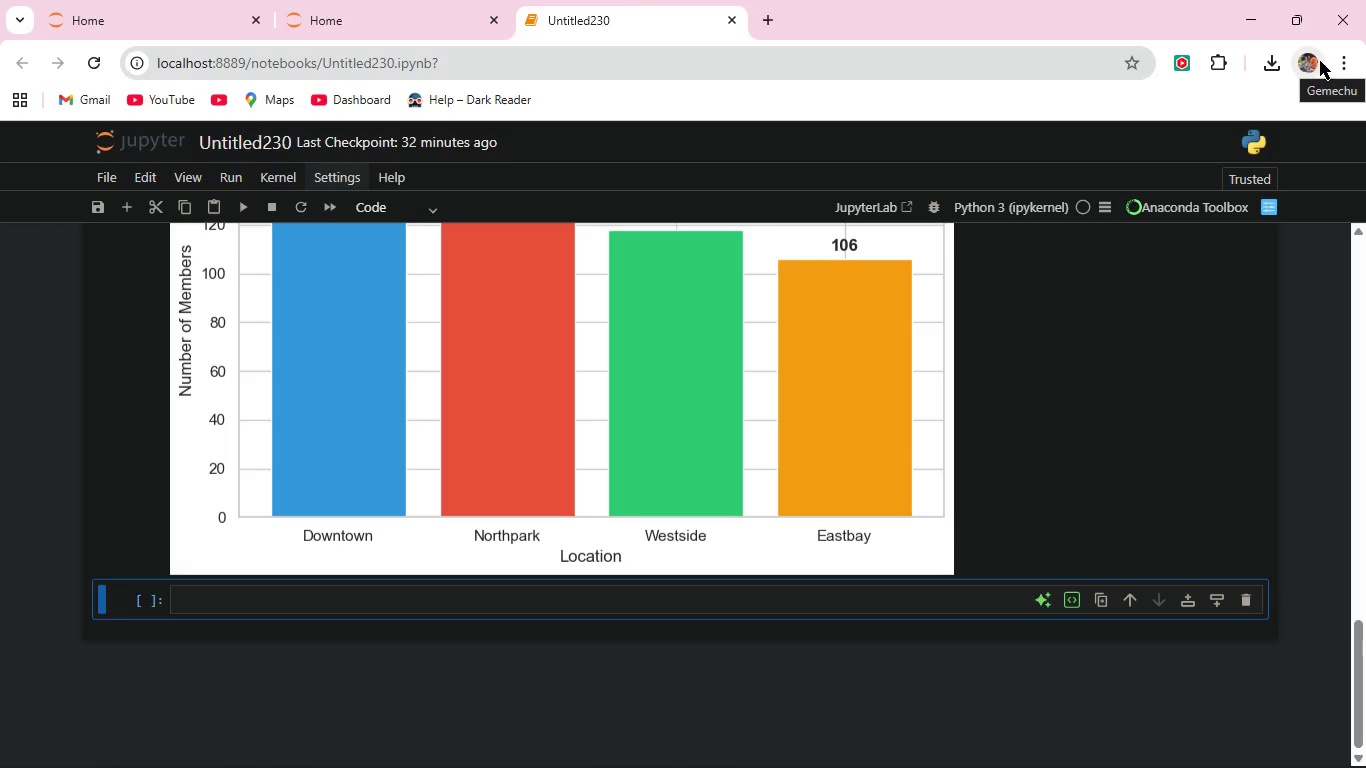 
wait(5.52)
 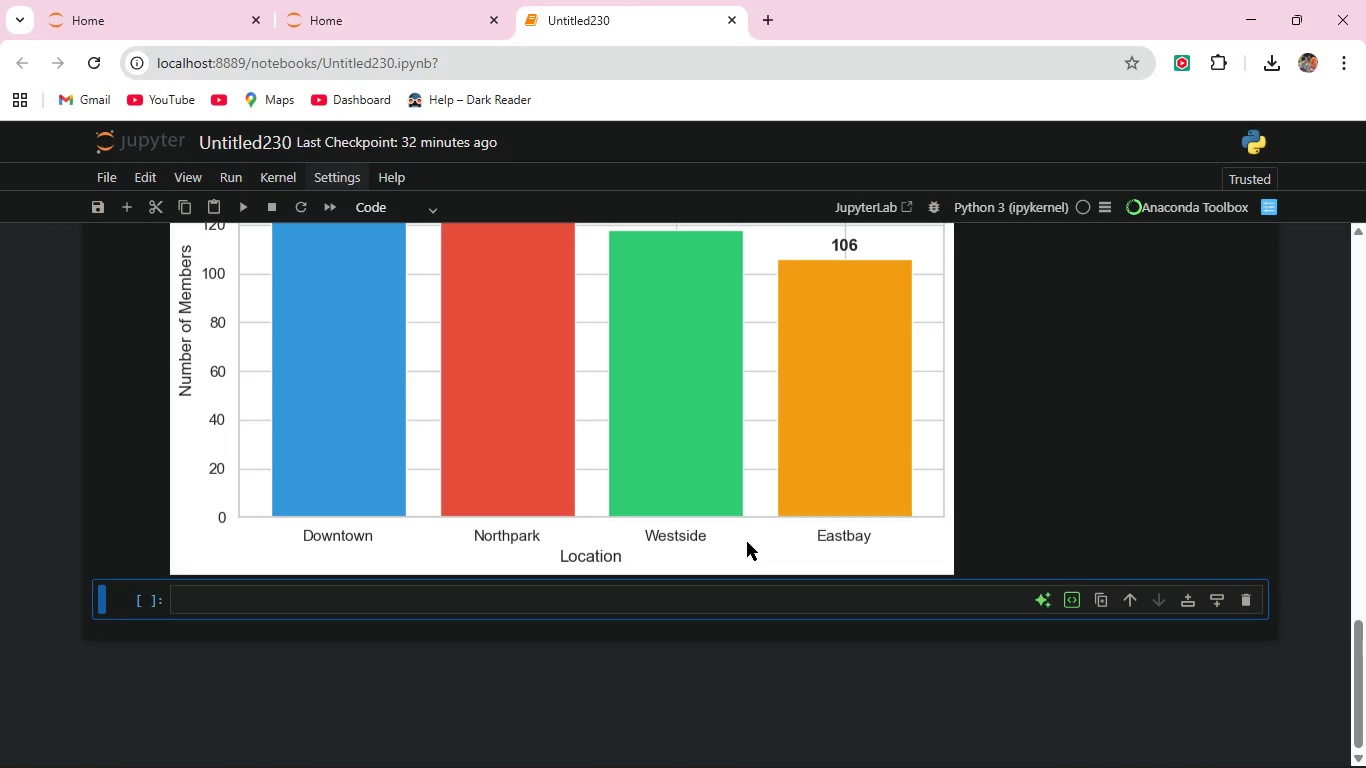 
scroll: coordinate [713, 439], scroll_direction: up, amount: 10.0
 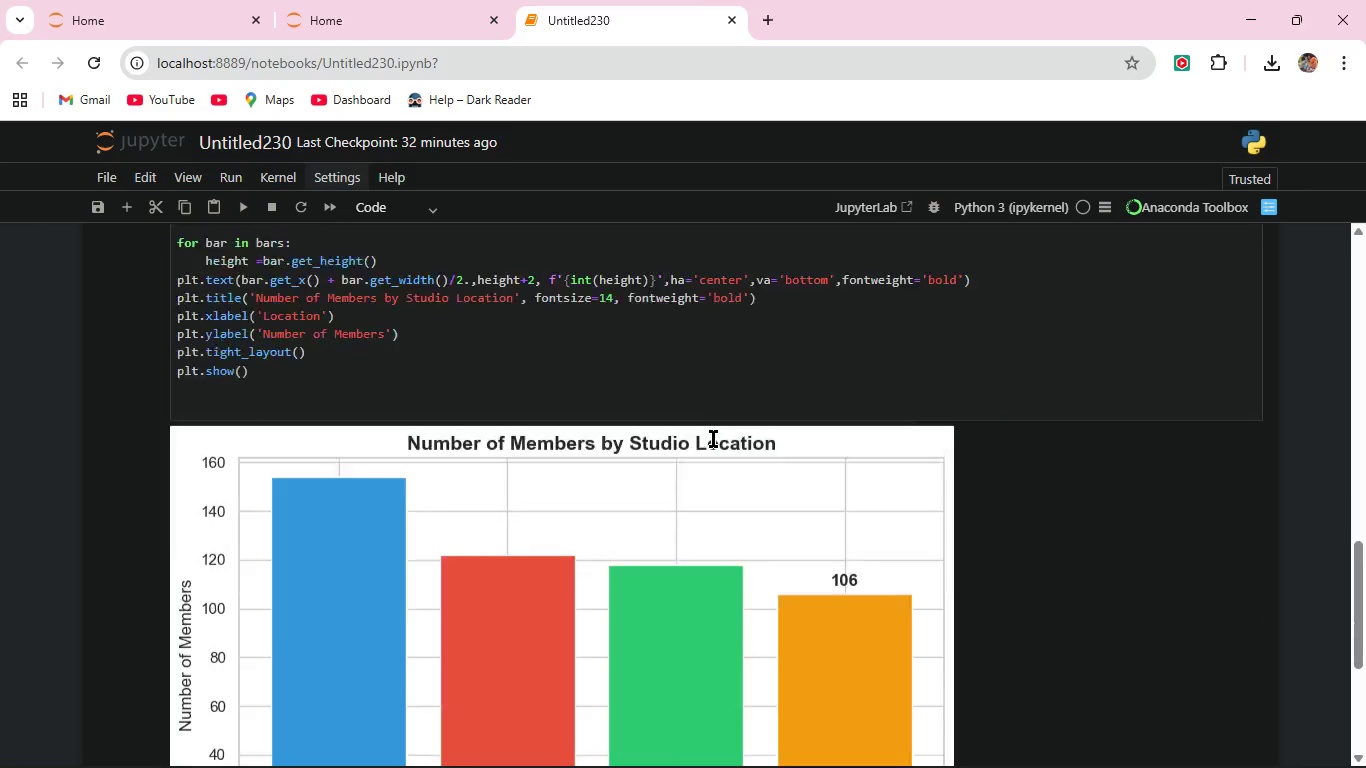 
scroll: coordinate [713, 439], scroll_direction: down, amount: 6.0
 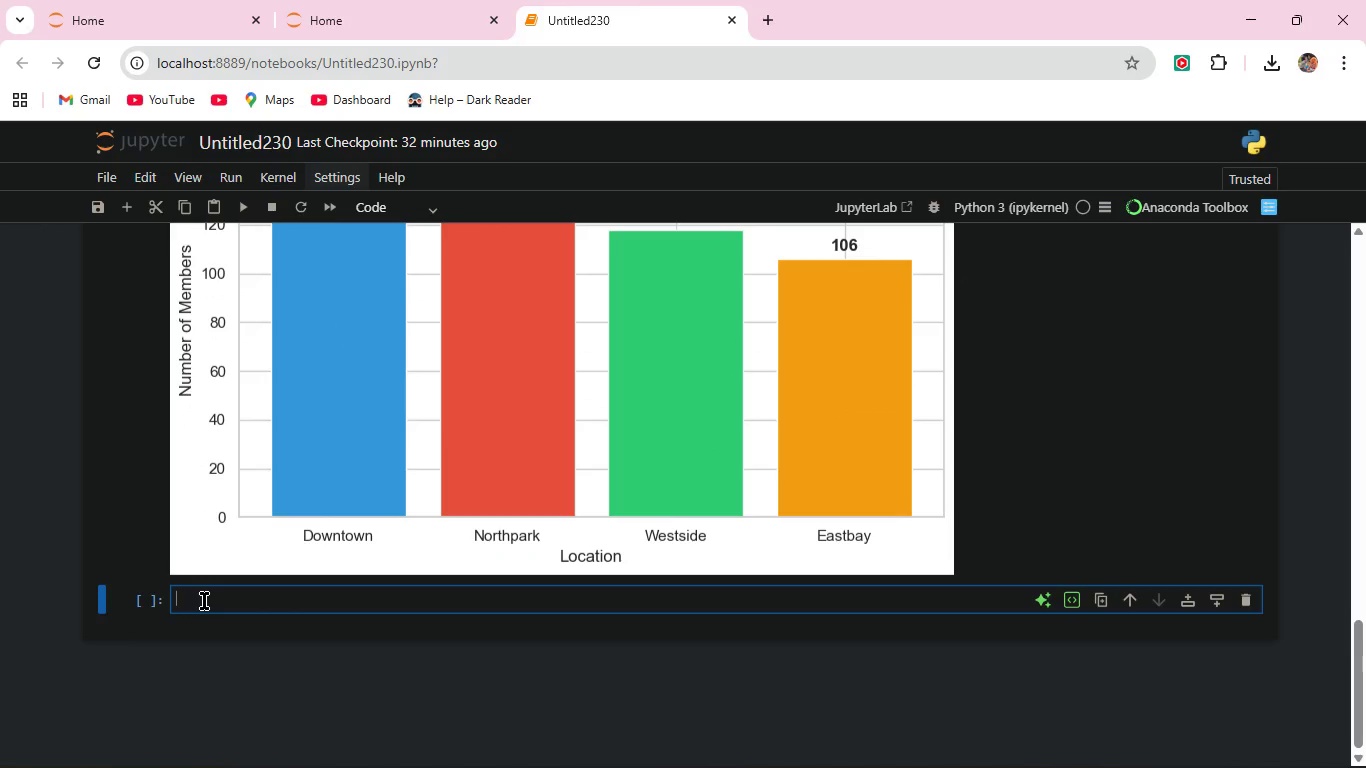 
left_click([206, 602])
 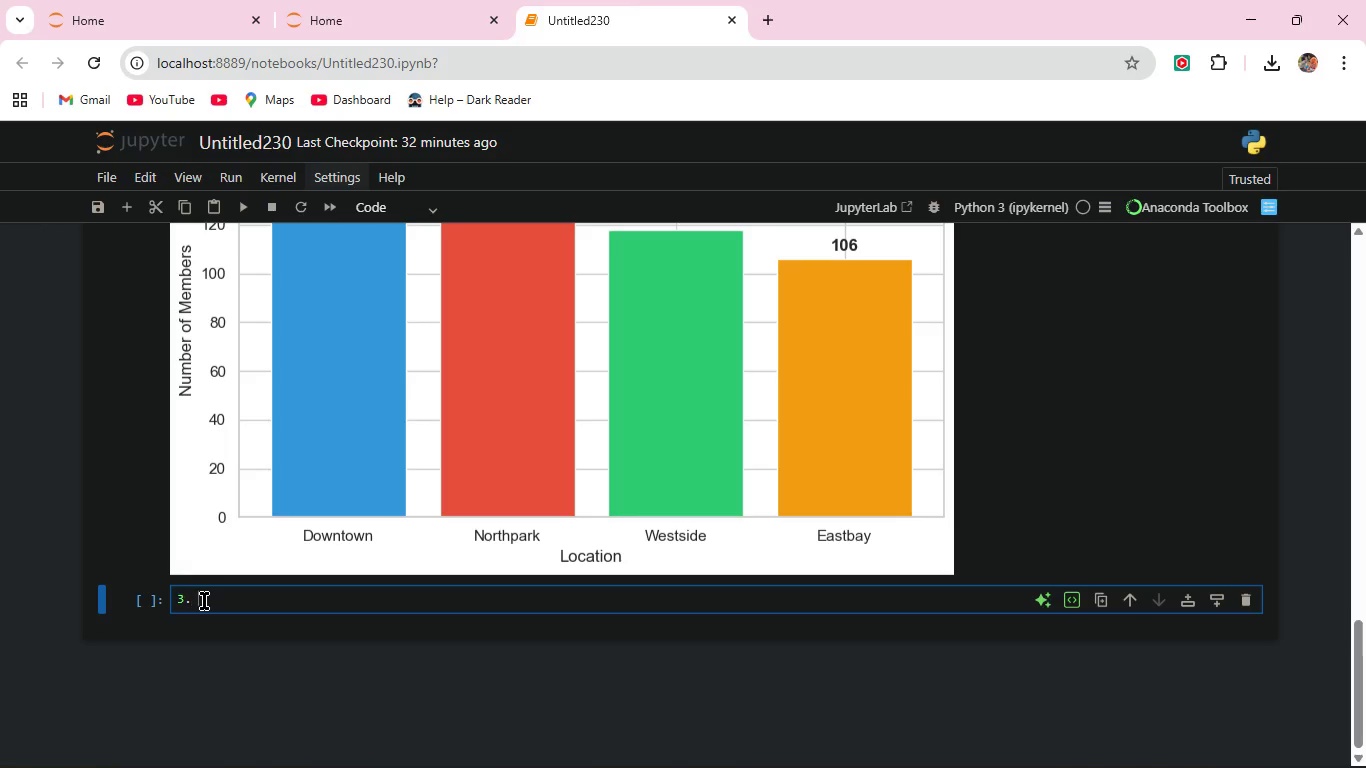 
type(3. )
key(Backspace)
key(Backspace)
key(Backspace)
type(## Explo)
 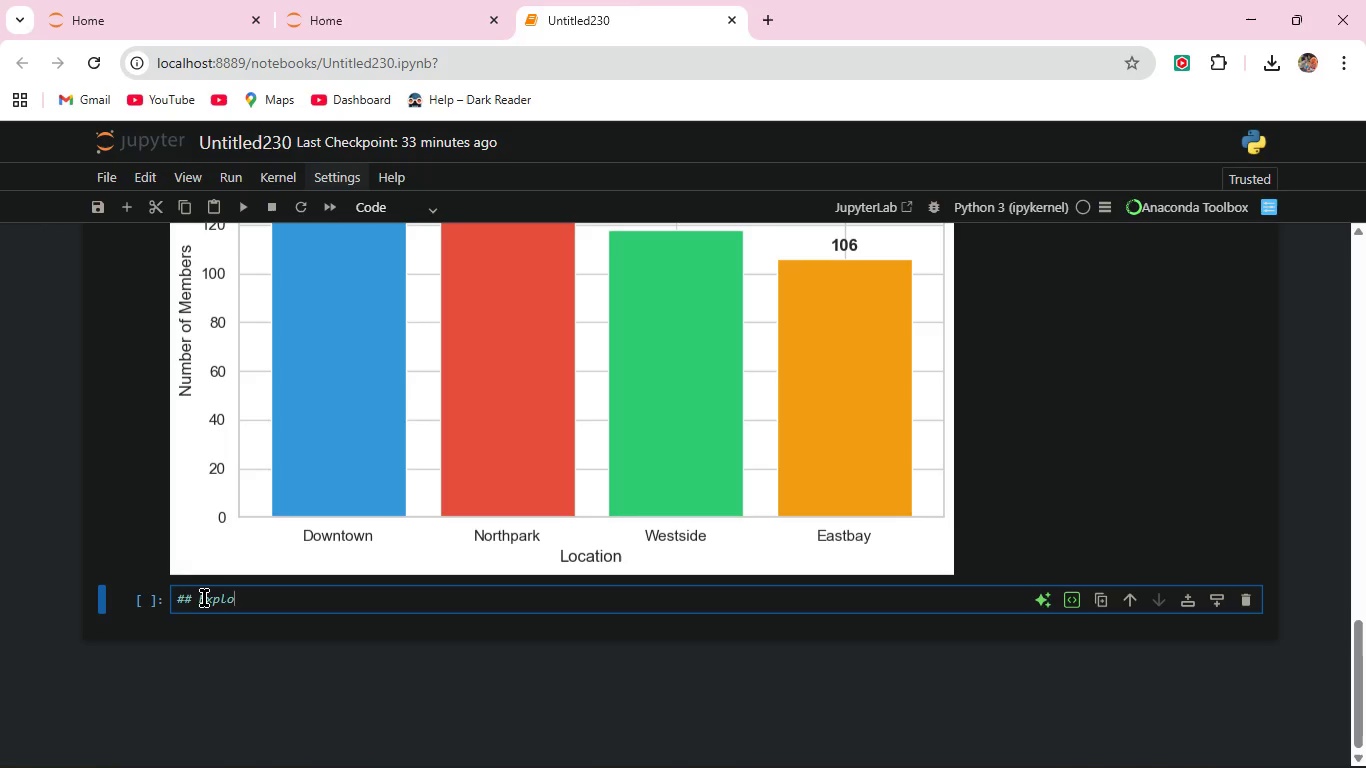 
scroll: coordinate [199, 595], scroll_direction: up, amount: 6.0
 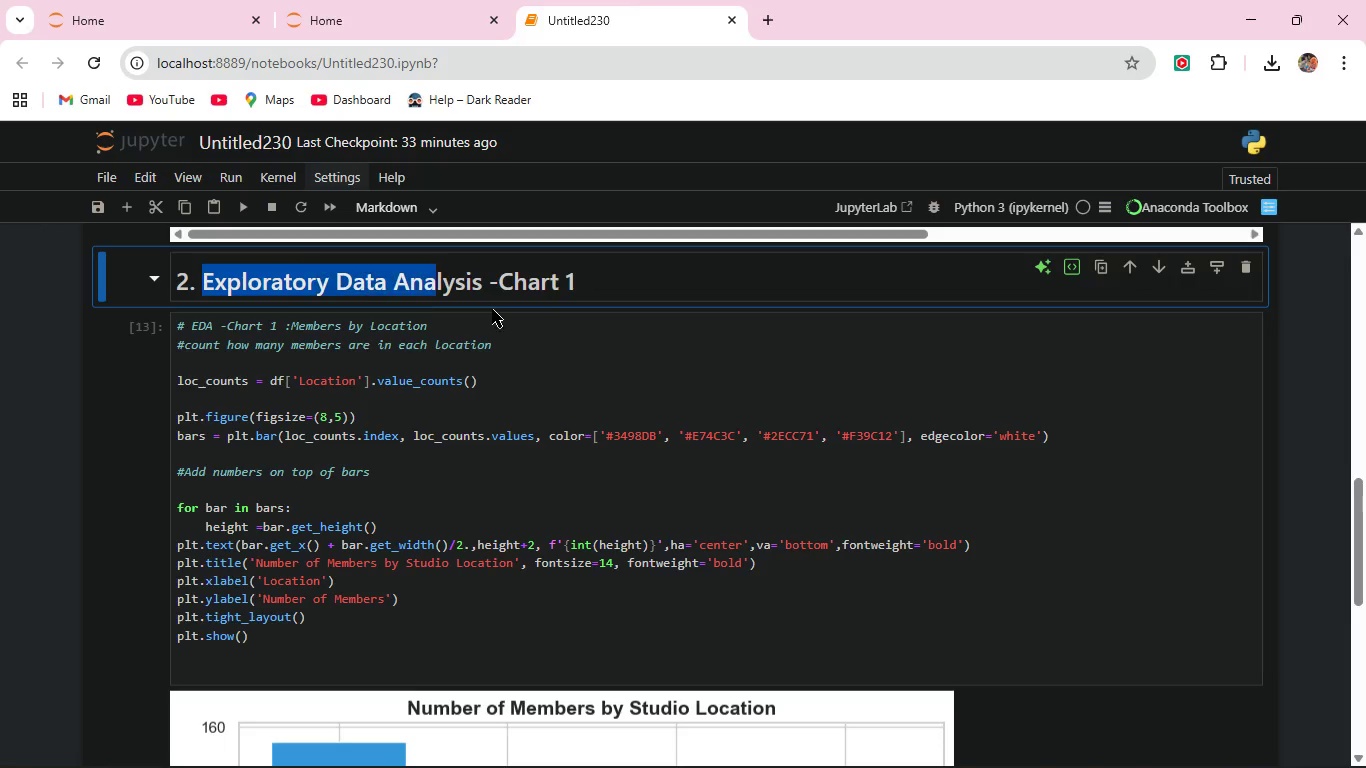 
left_click_drag(start_coordinate=[206, 284], to_coordinate=[587, 296])
 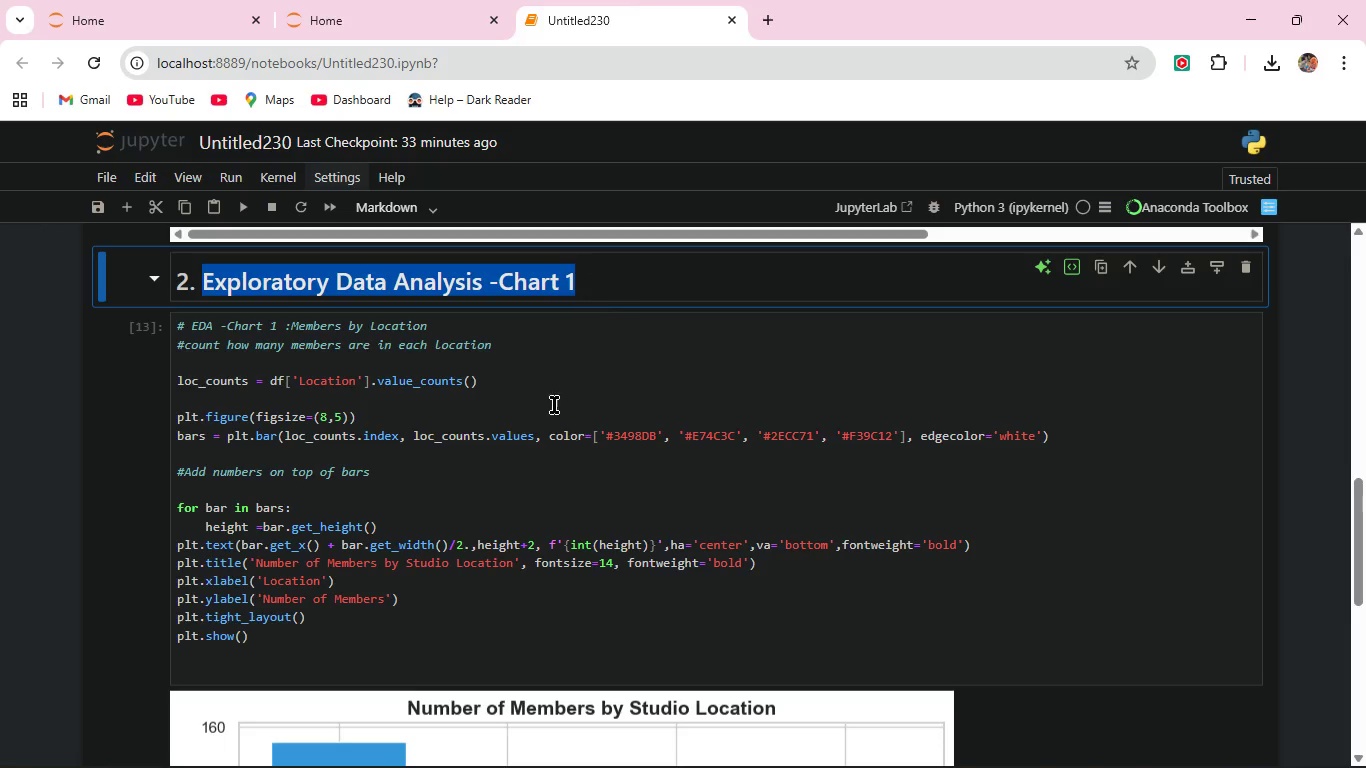 
key(Control+C)
 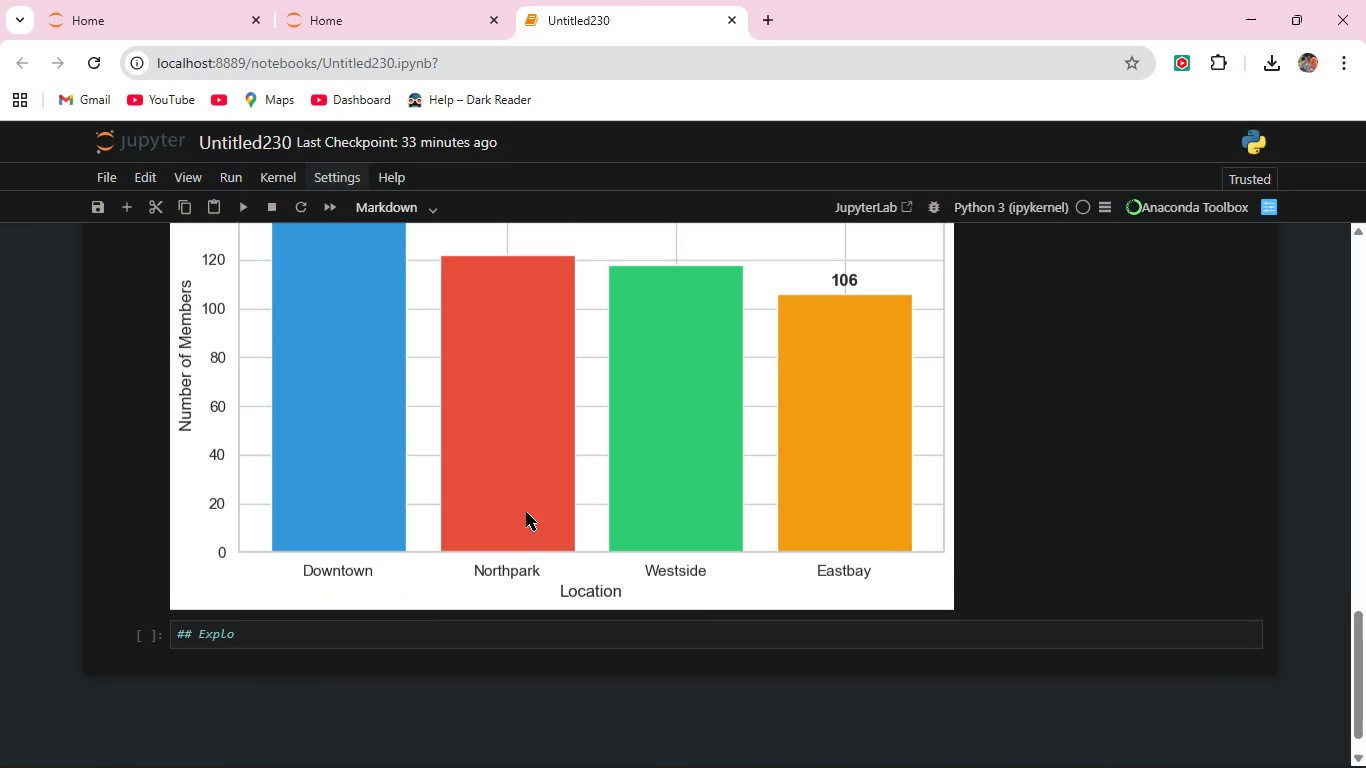 
scroll: coordinate [526, 512], scroll_direction: down, amount: 7.0
 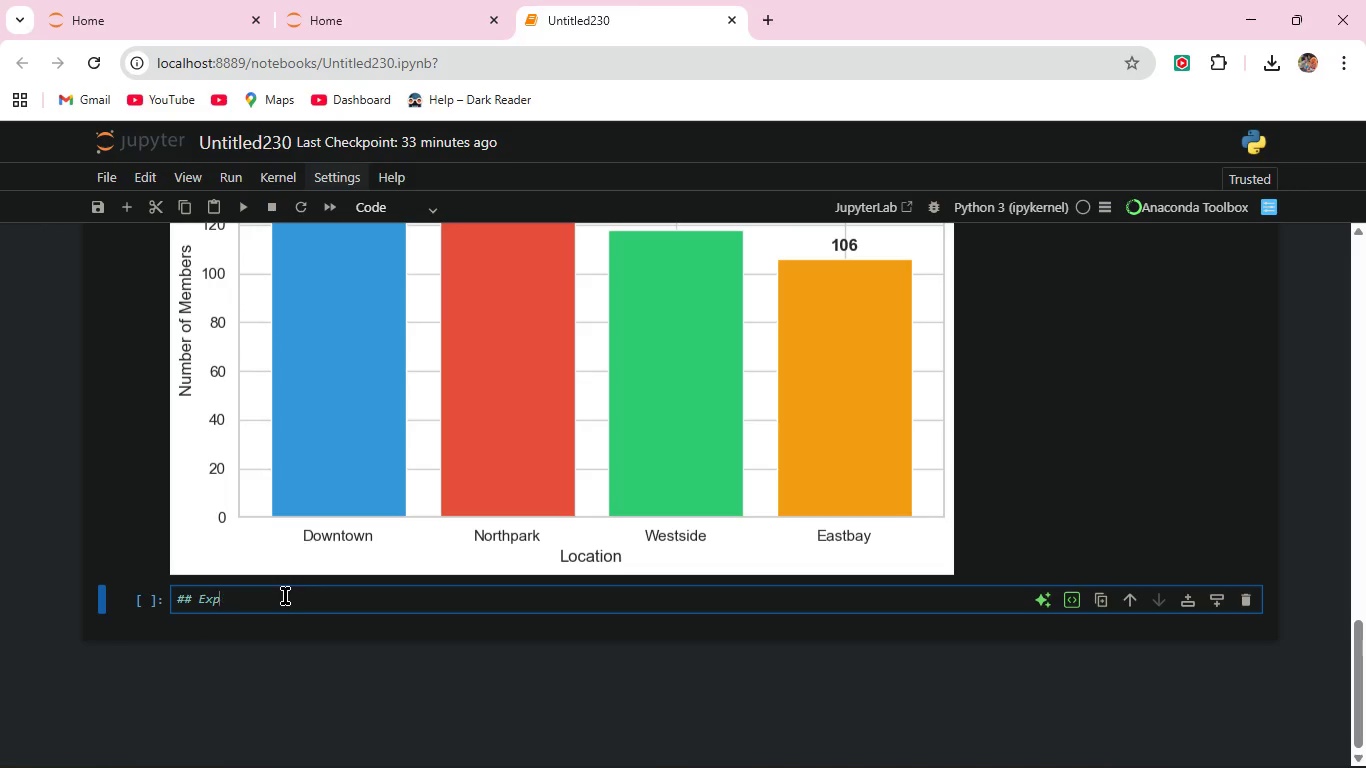 
key(Backspace)
 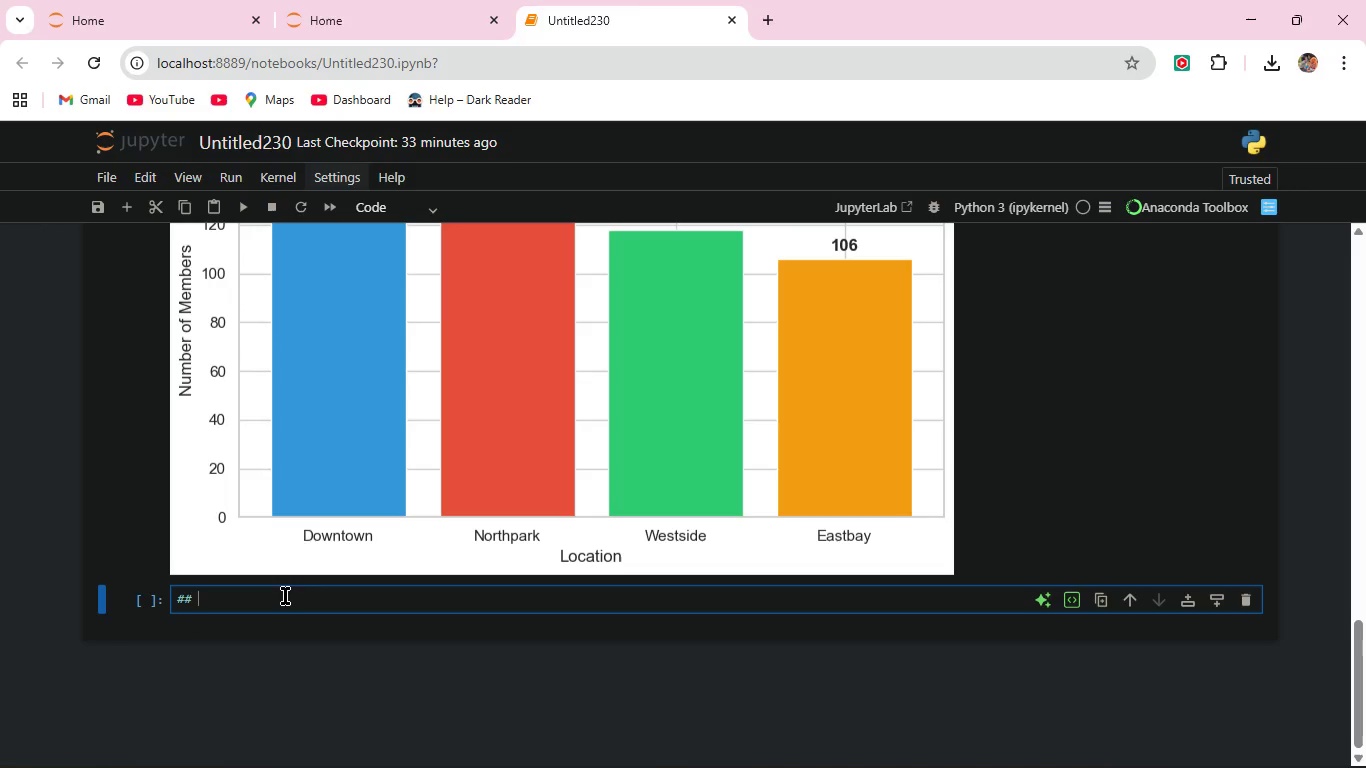 
key(Backspace)
 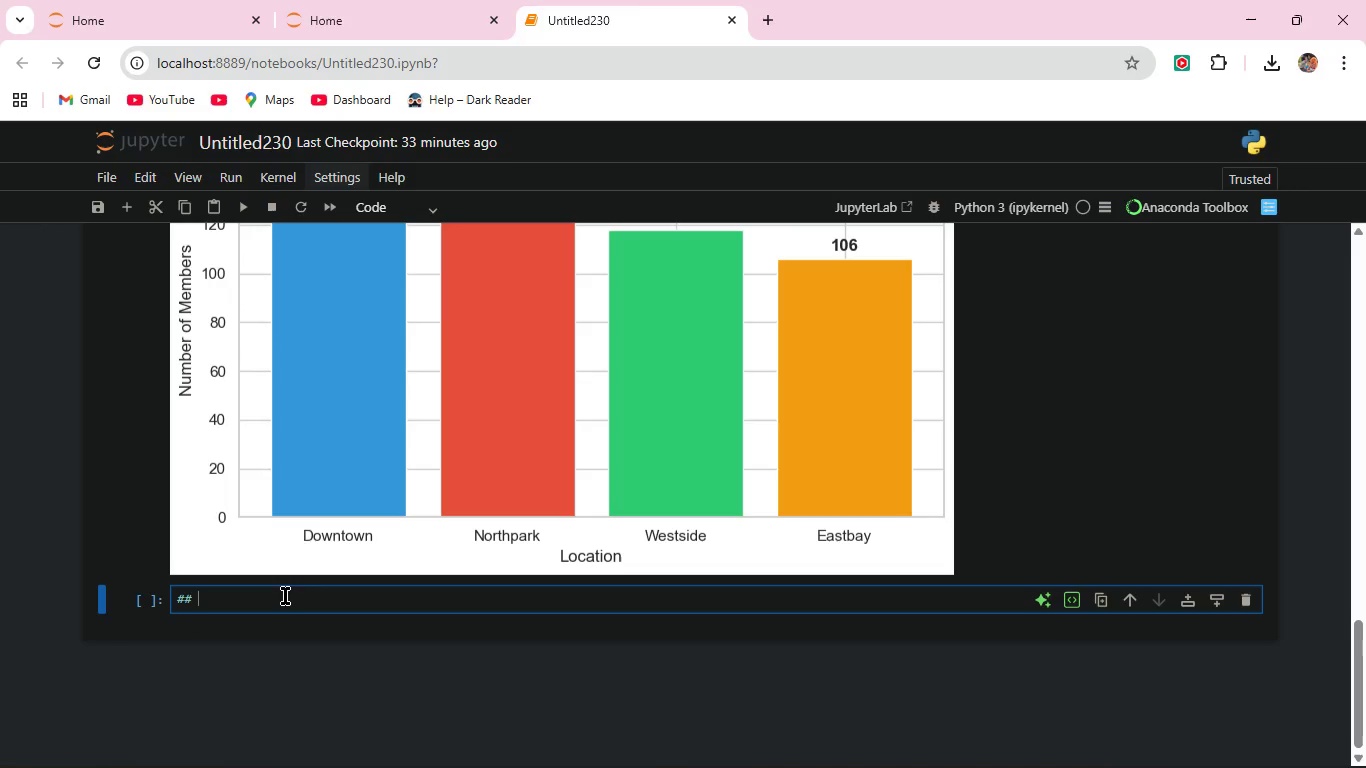 
key(Backspace)
 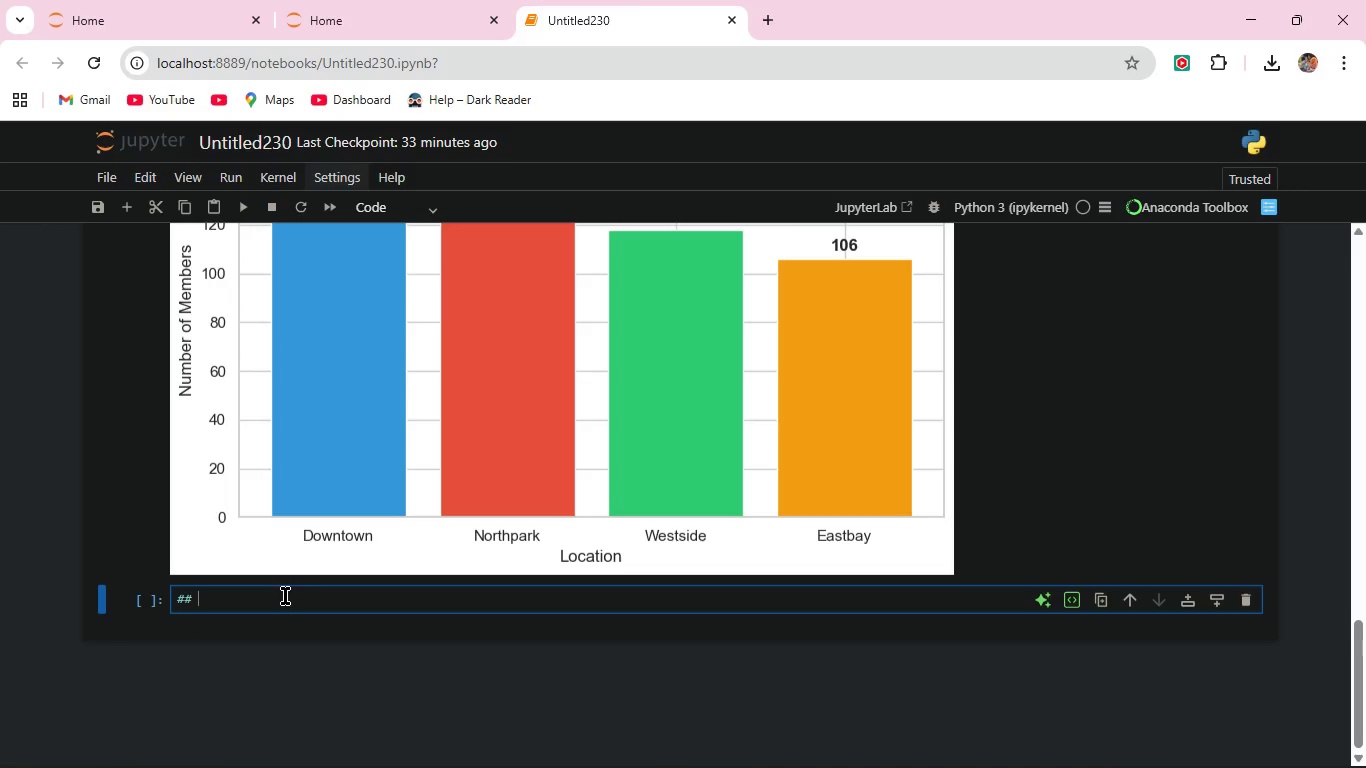 
key(Backspace)
 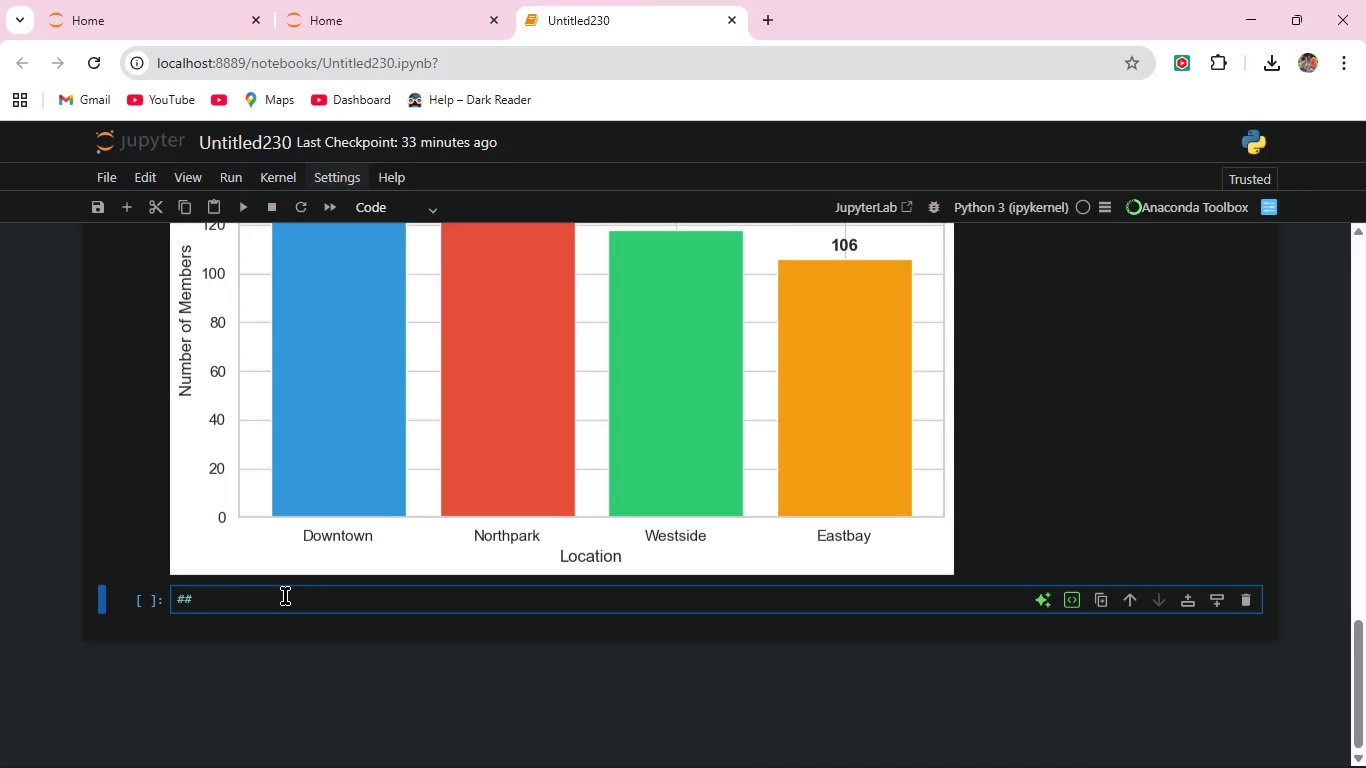 
key(Backspace)
 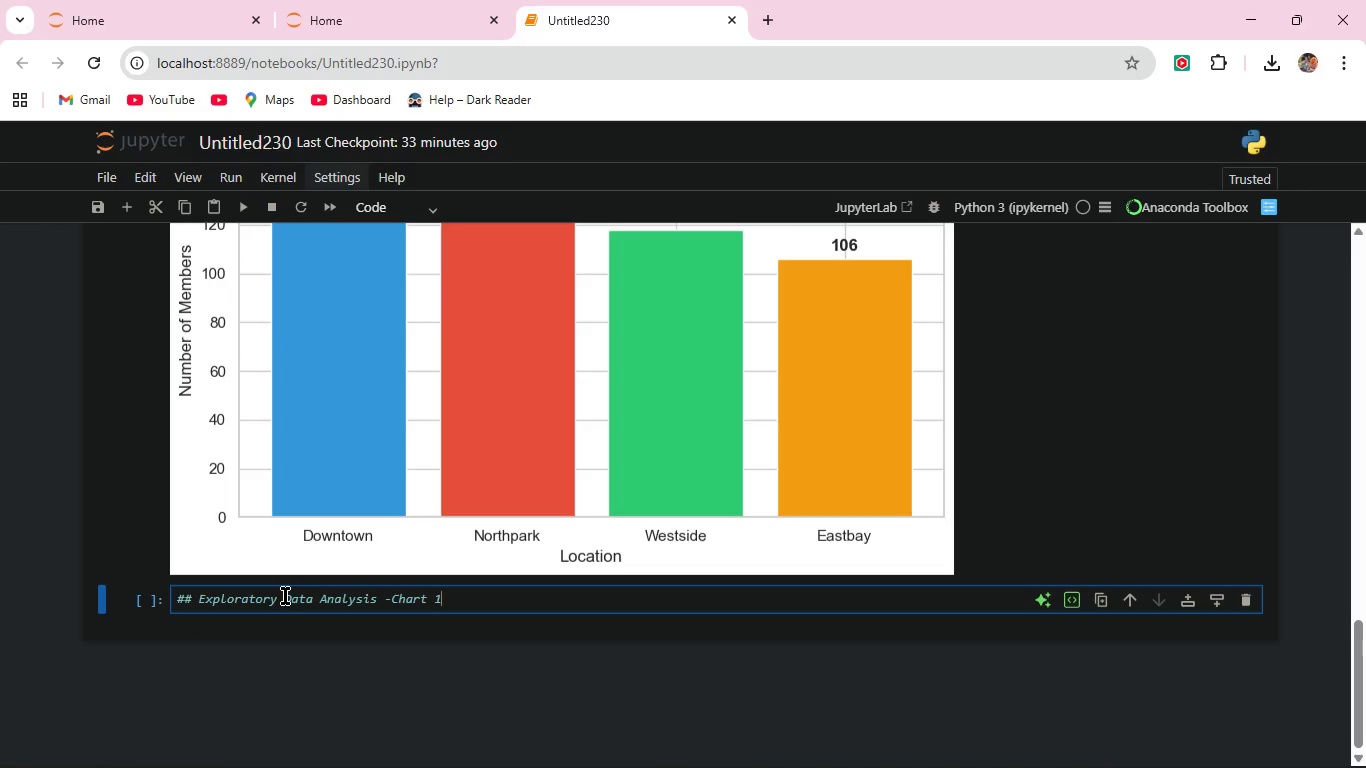 
key(Control+V)
 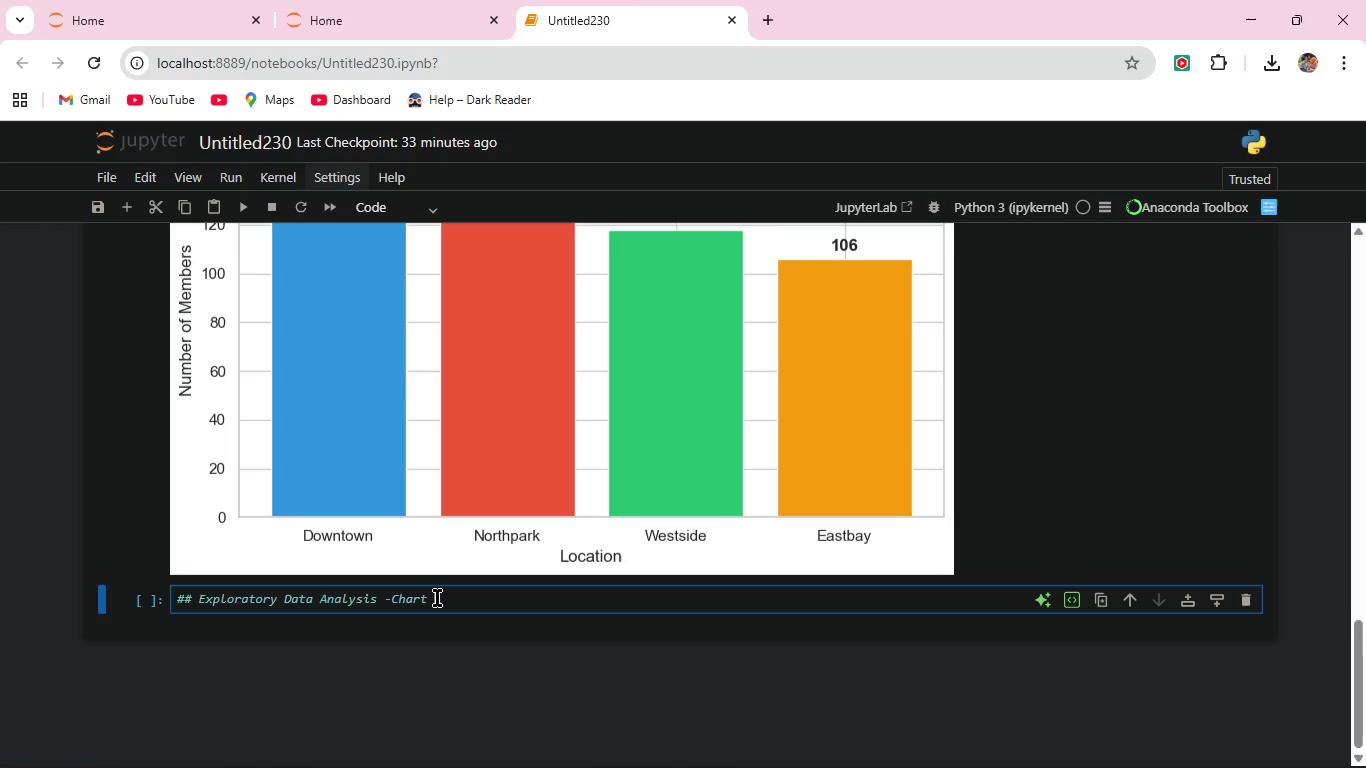 
left_click_drag(start_coordinate=[437, 598], to_coordinate=[453, 598])
 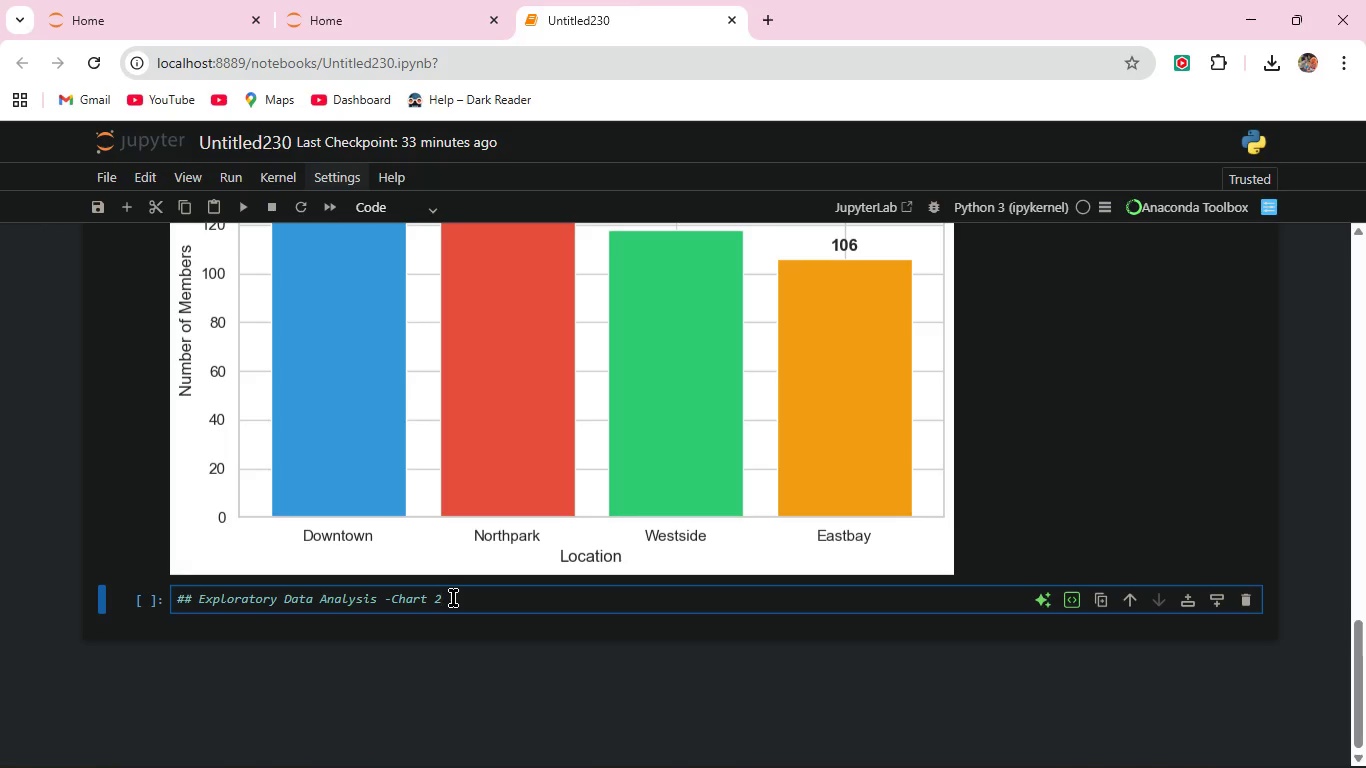 
key(2)
 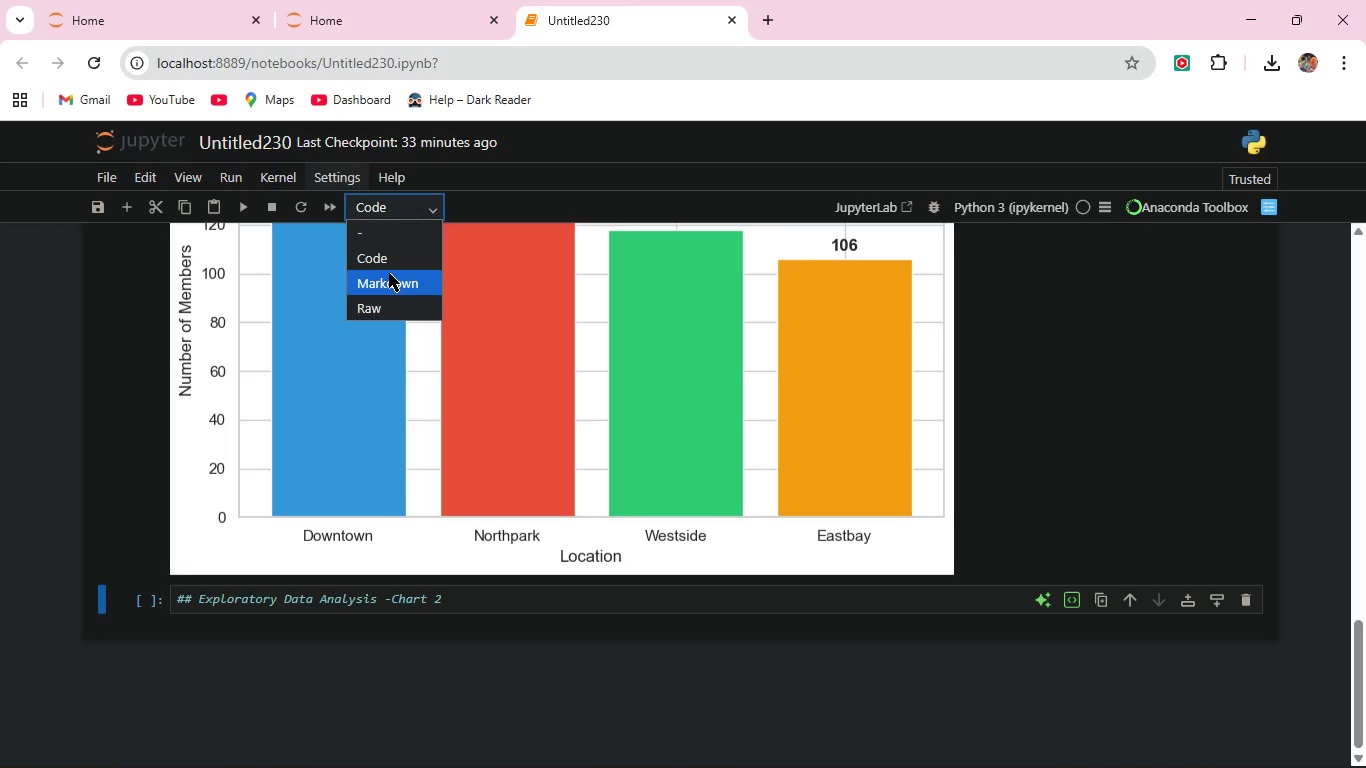 
left_click([389, 273])
 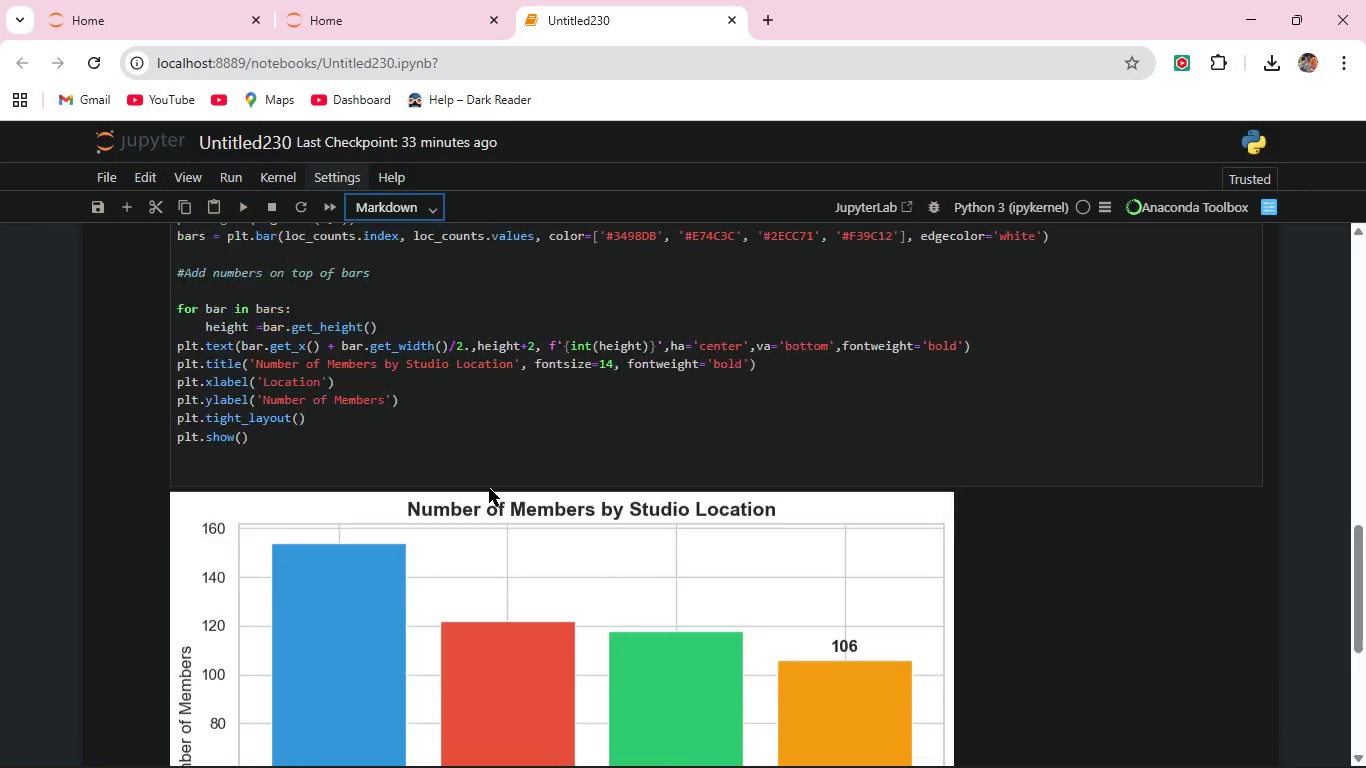 
scroll: coordinate [489, 487], scroll_direction: down, amount: 6.0
 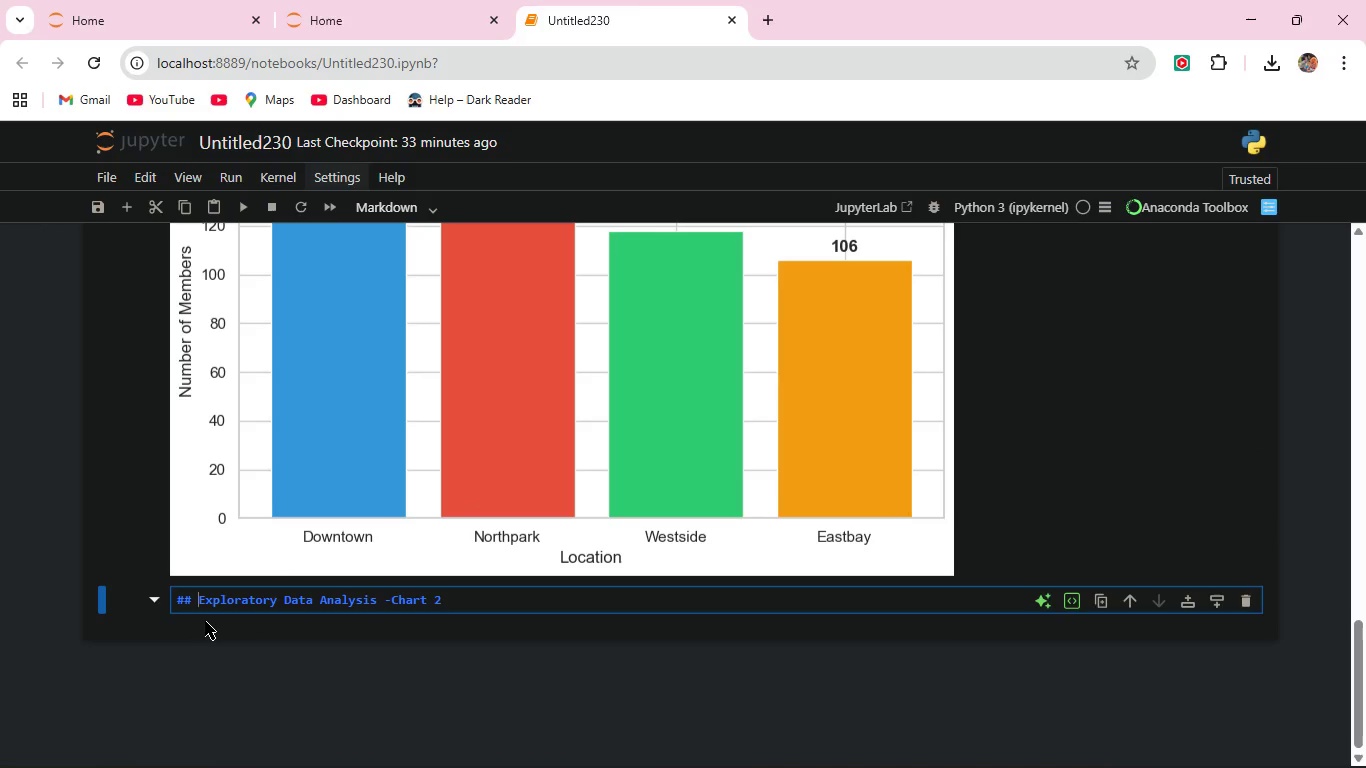 
left_click([198, 601])
 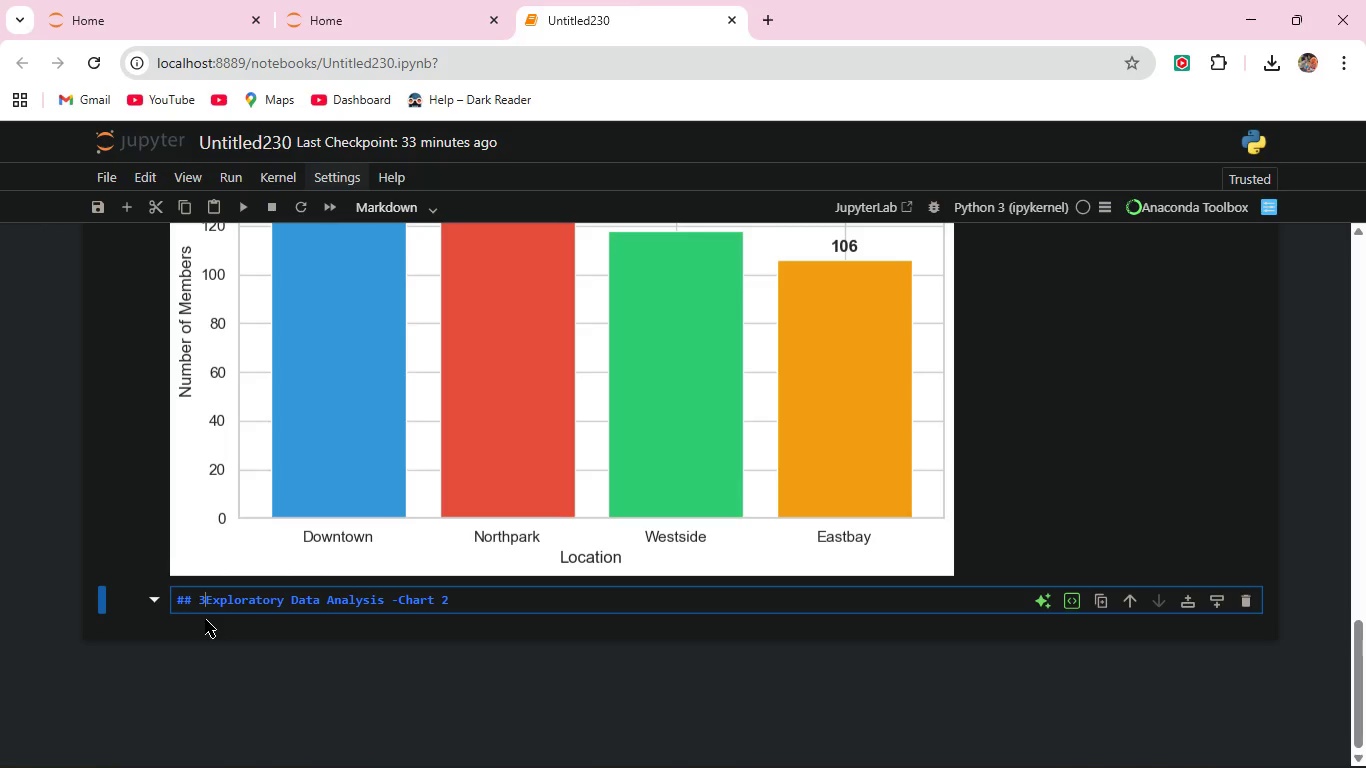 
key(3)
 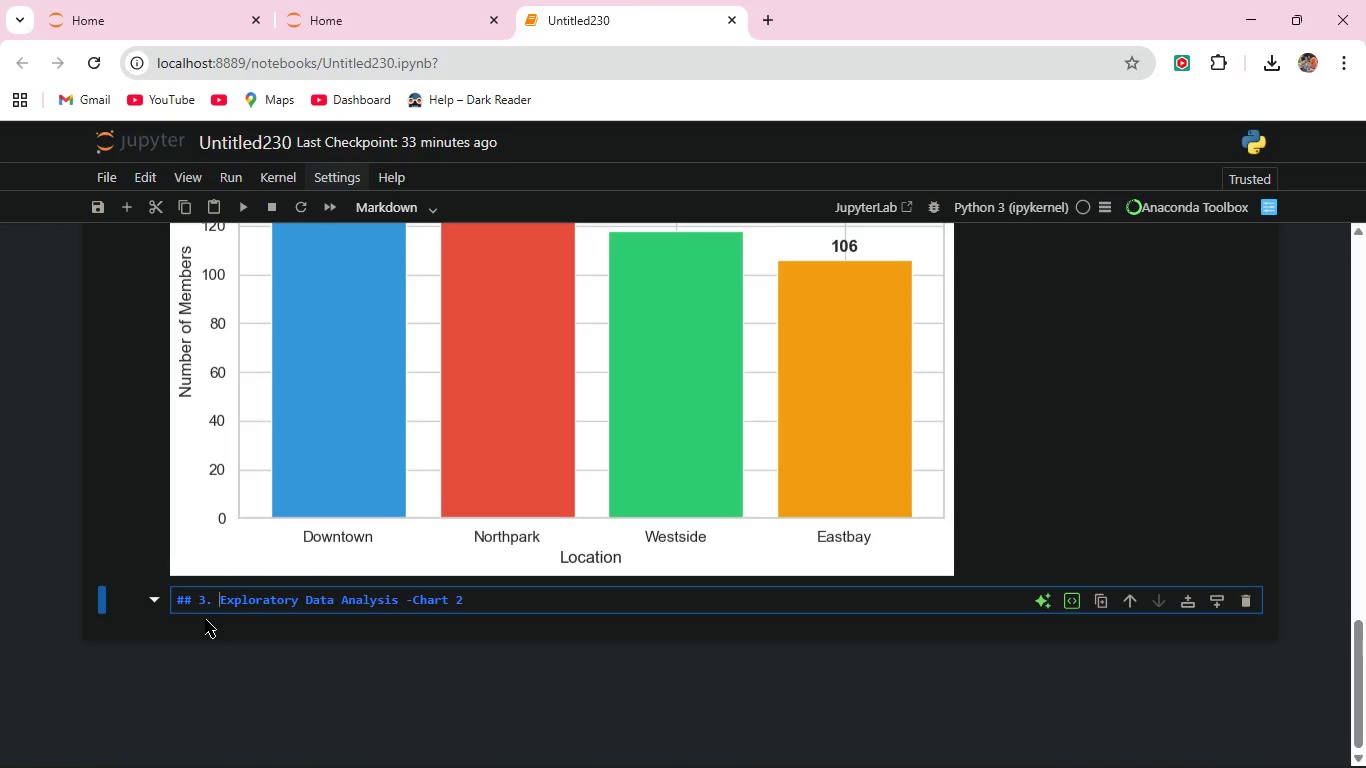 
key(Period)
 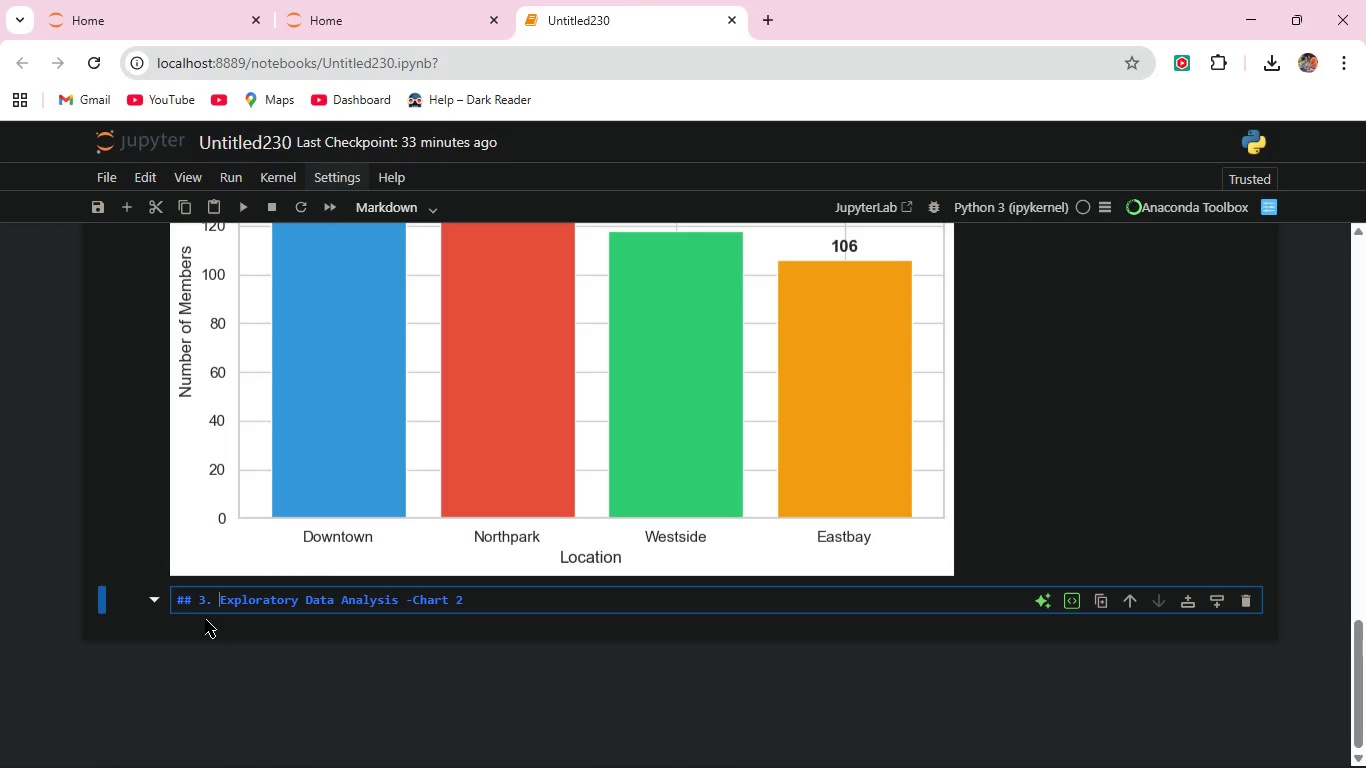 
key(Space)
 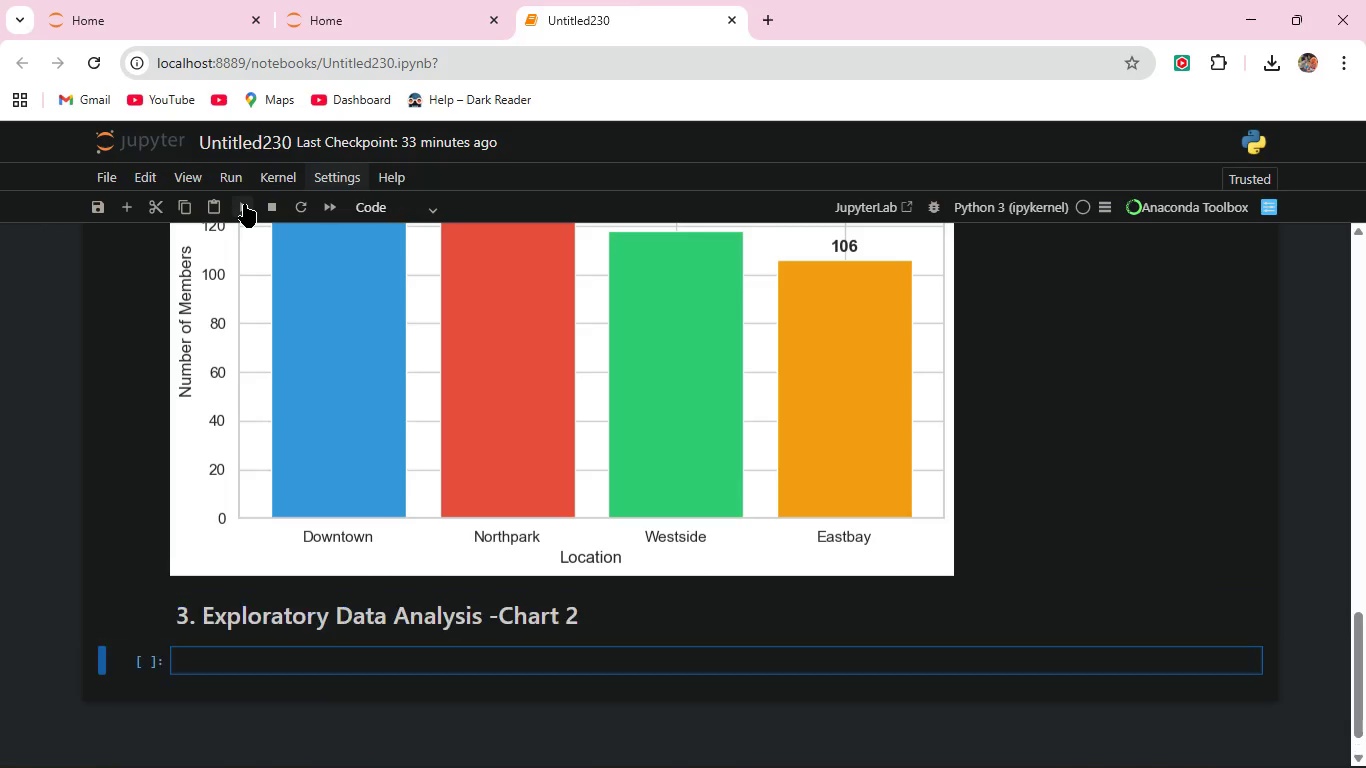 
left_click([244, 204])
 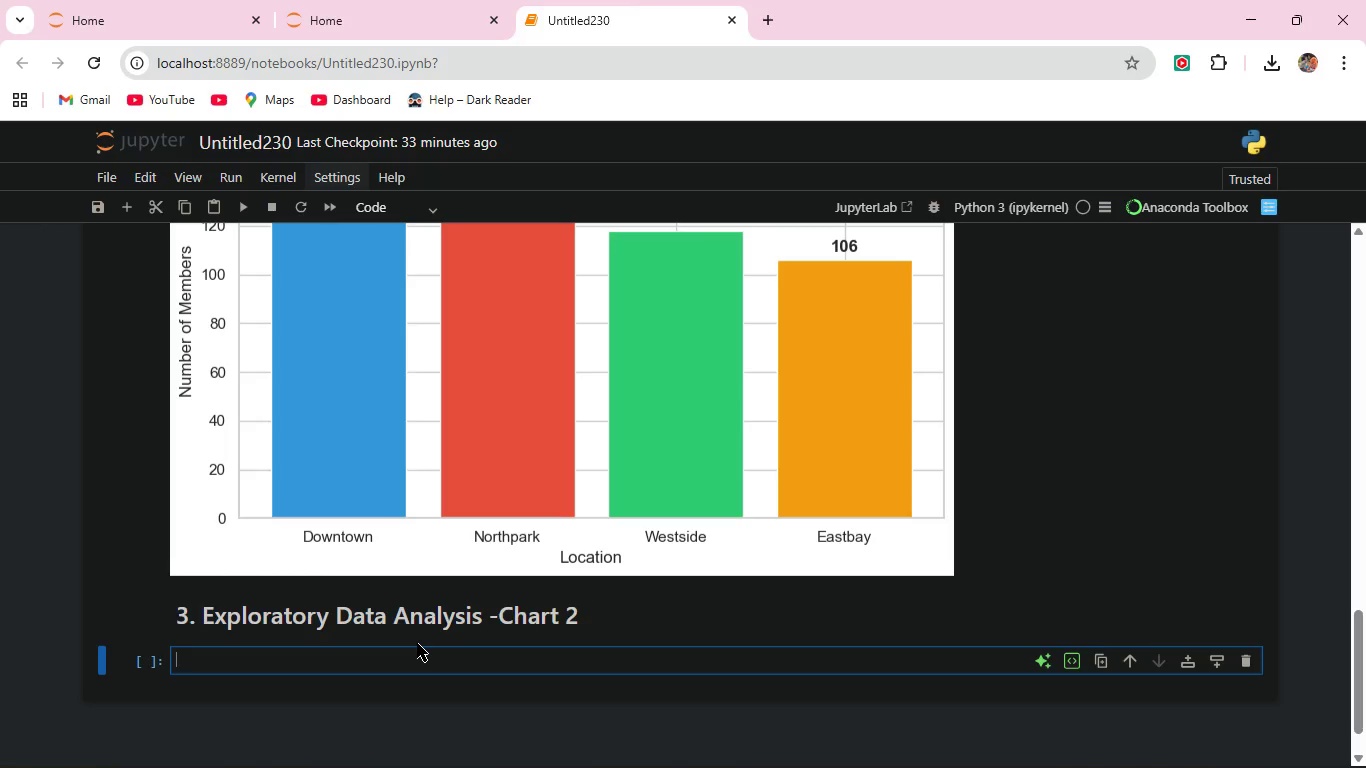 
wait(13.42)
 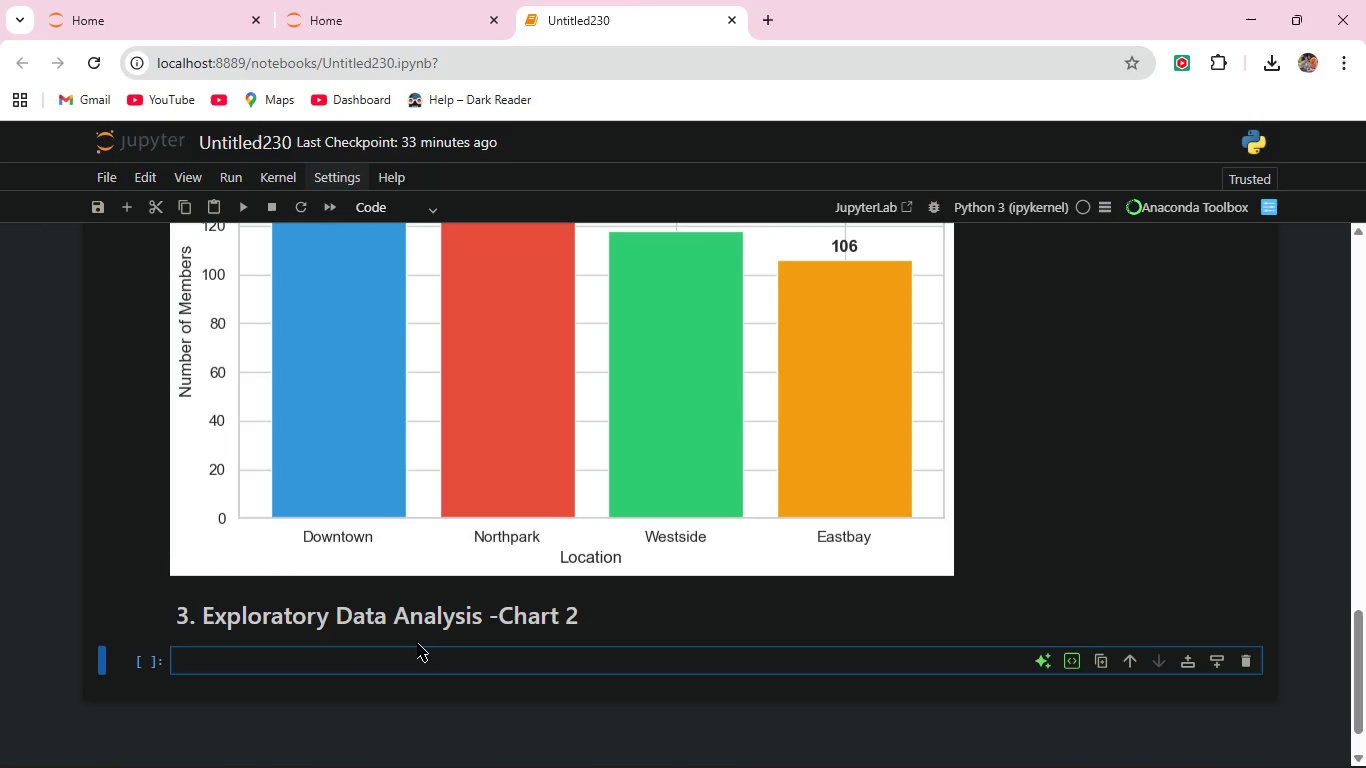 
type(#Flow state is how in the zone members feel (1-10 scale))
 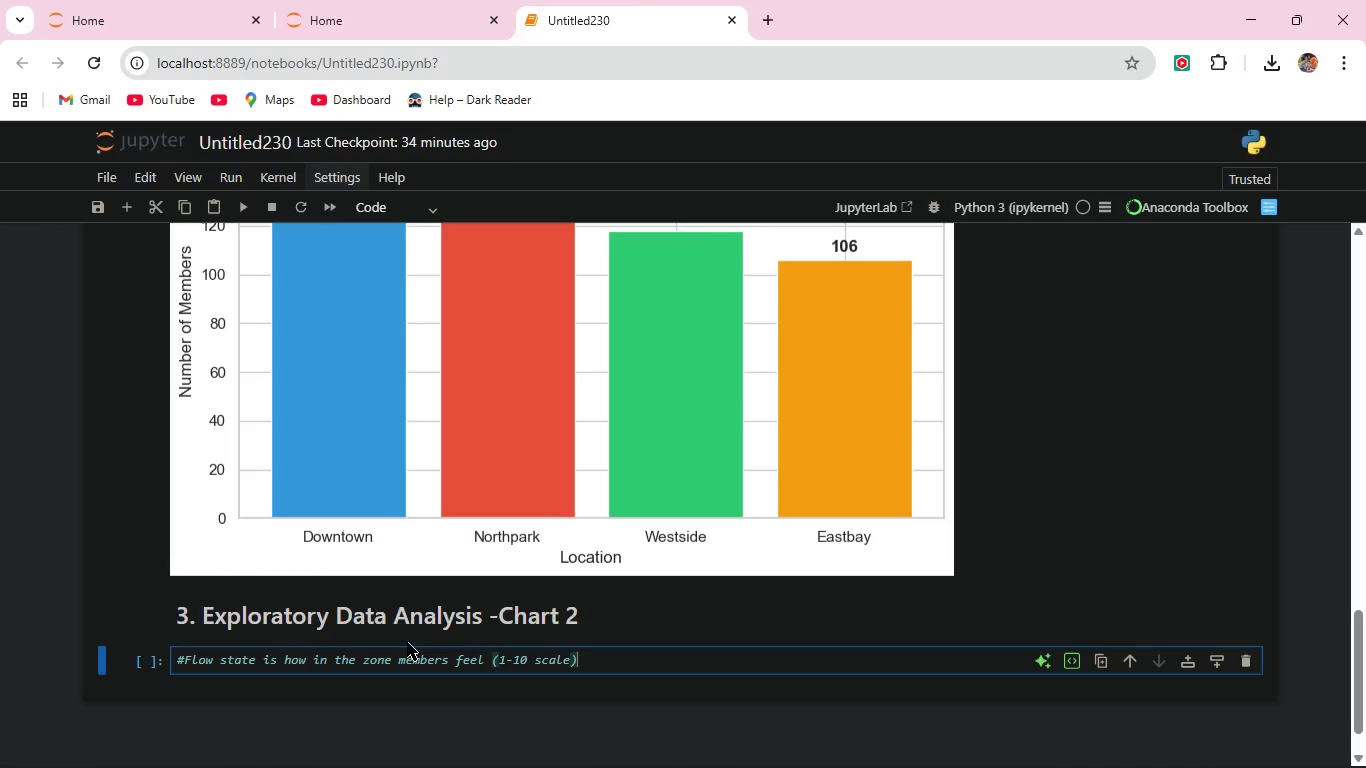 
wait(9.73)
 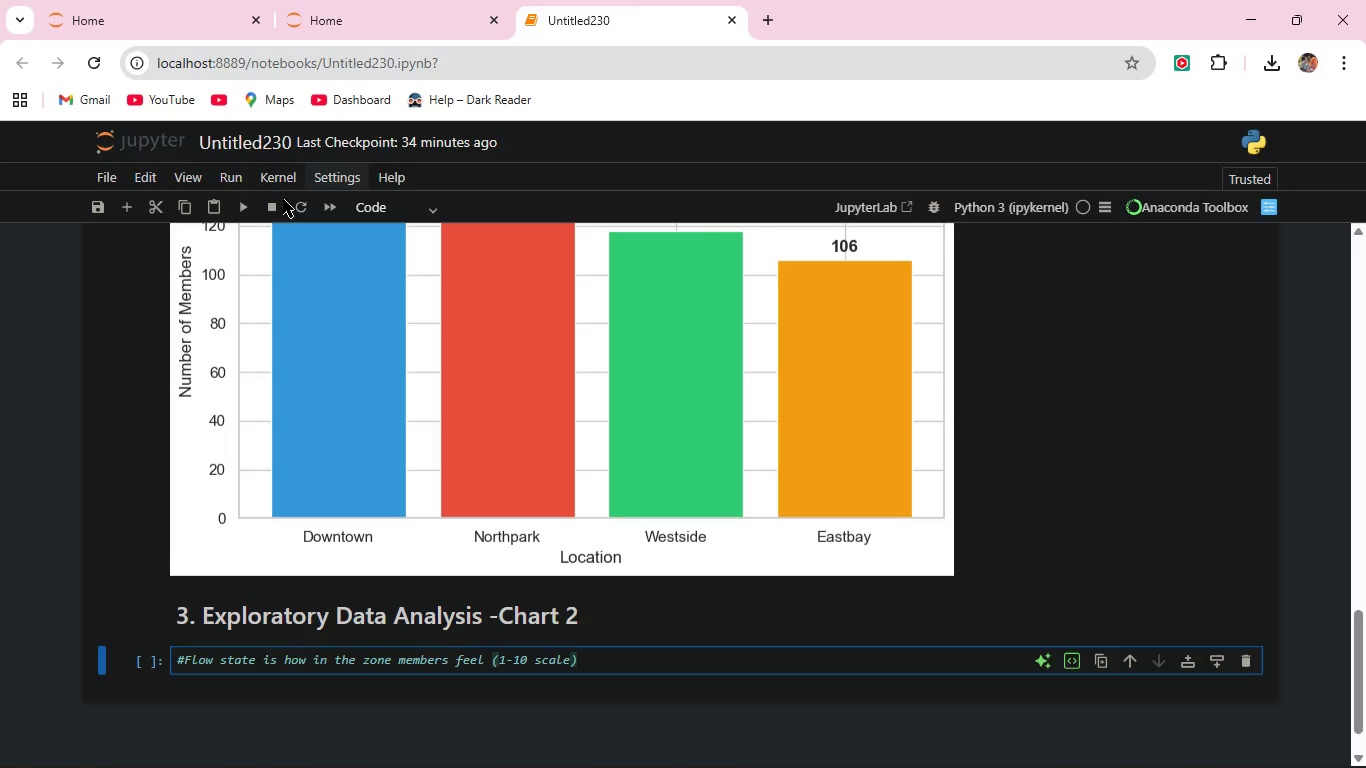 
key(Enter)
 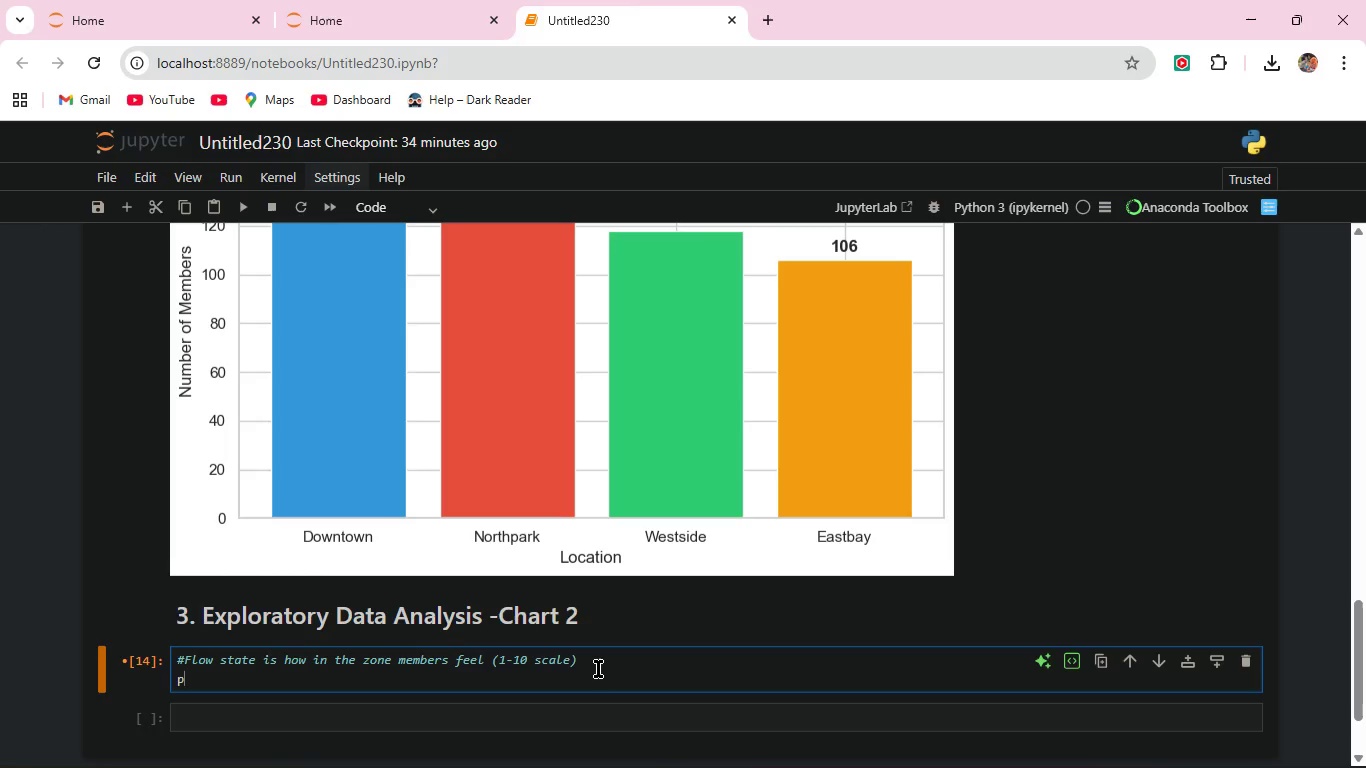 
type(plt.figure(figsize=)
 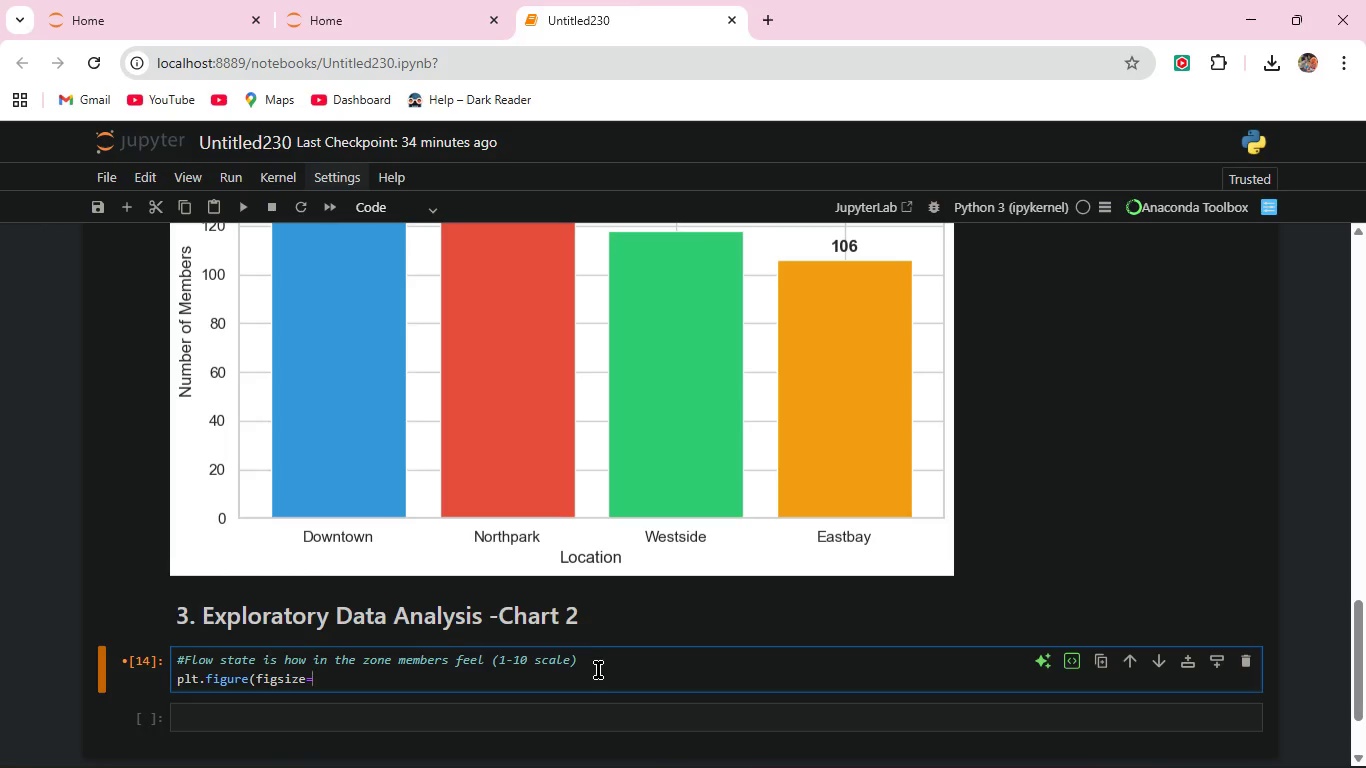 
wait(9.41)
 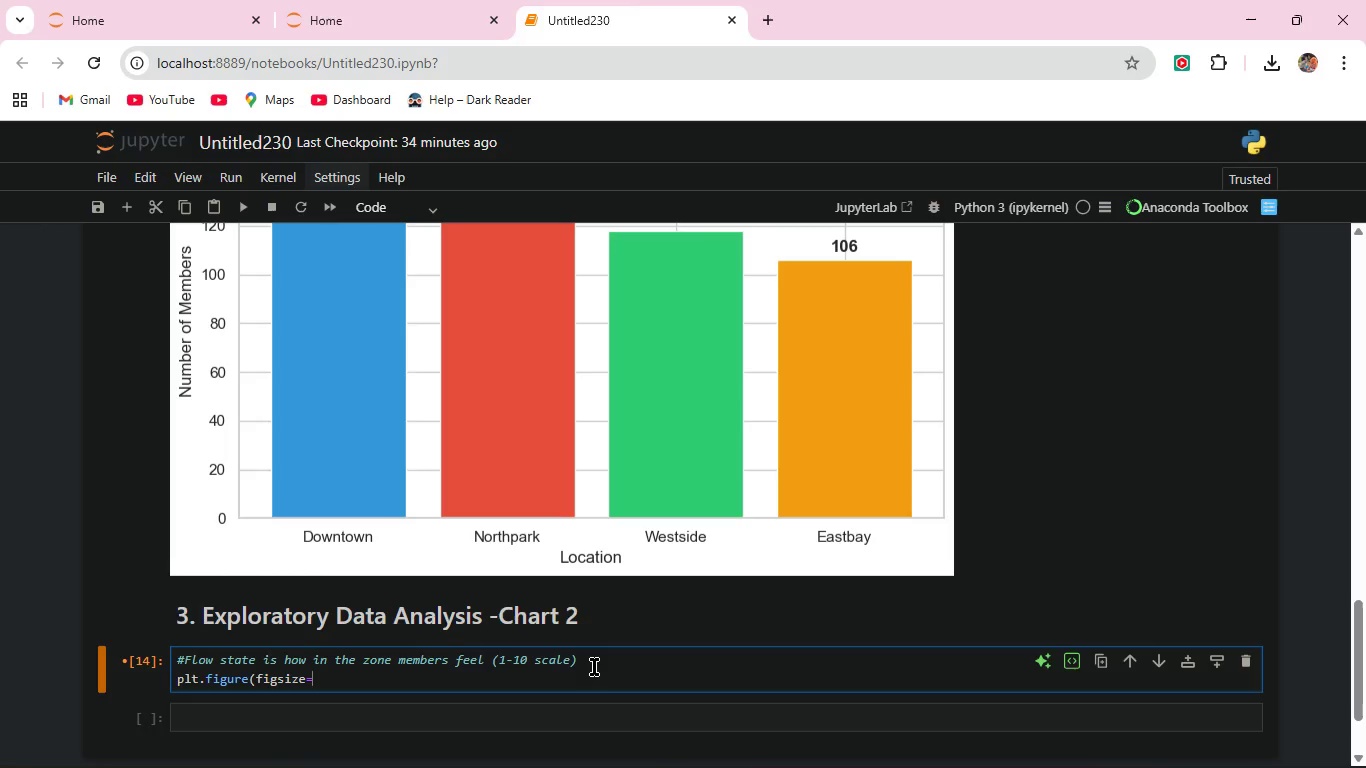 
hold_key(key=ShiftRight, duration=0.59)
 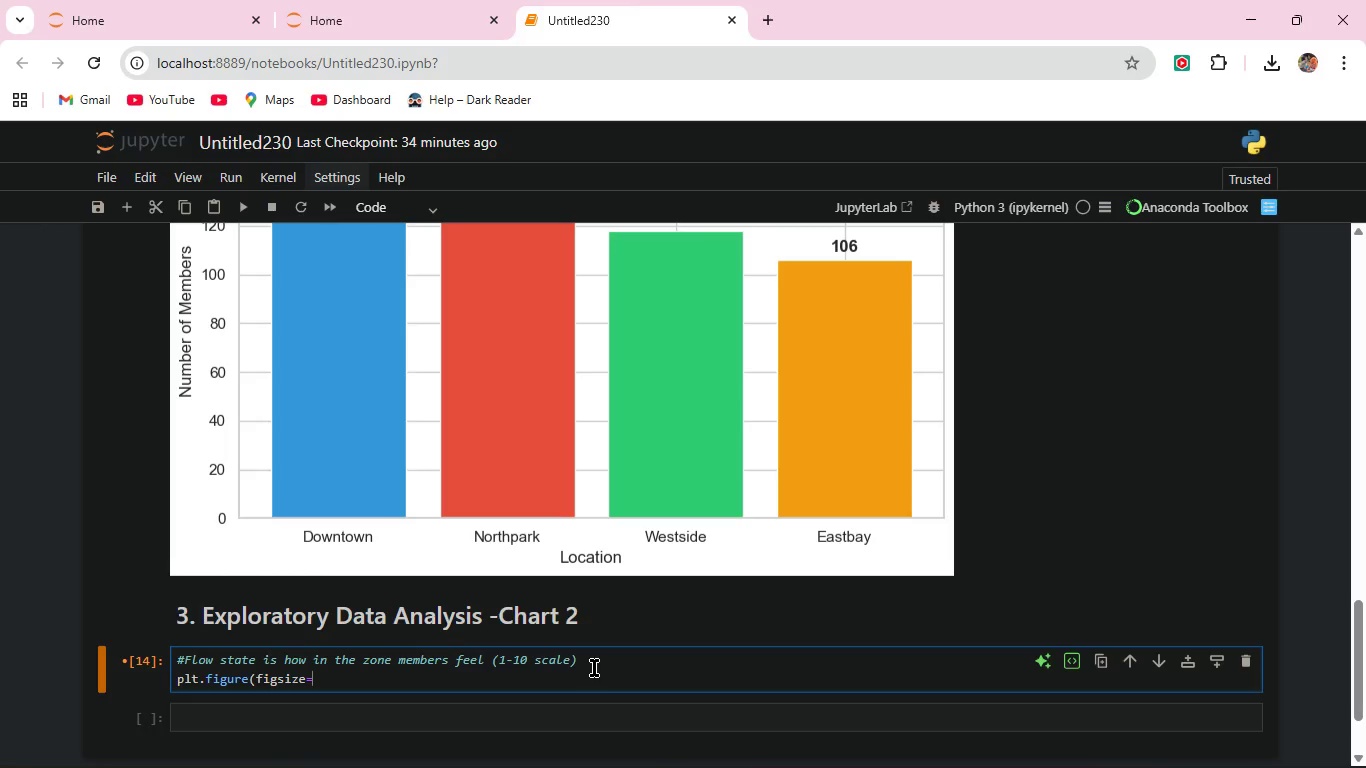 
type((8,5)))
 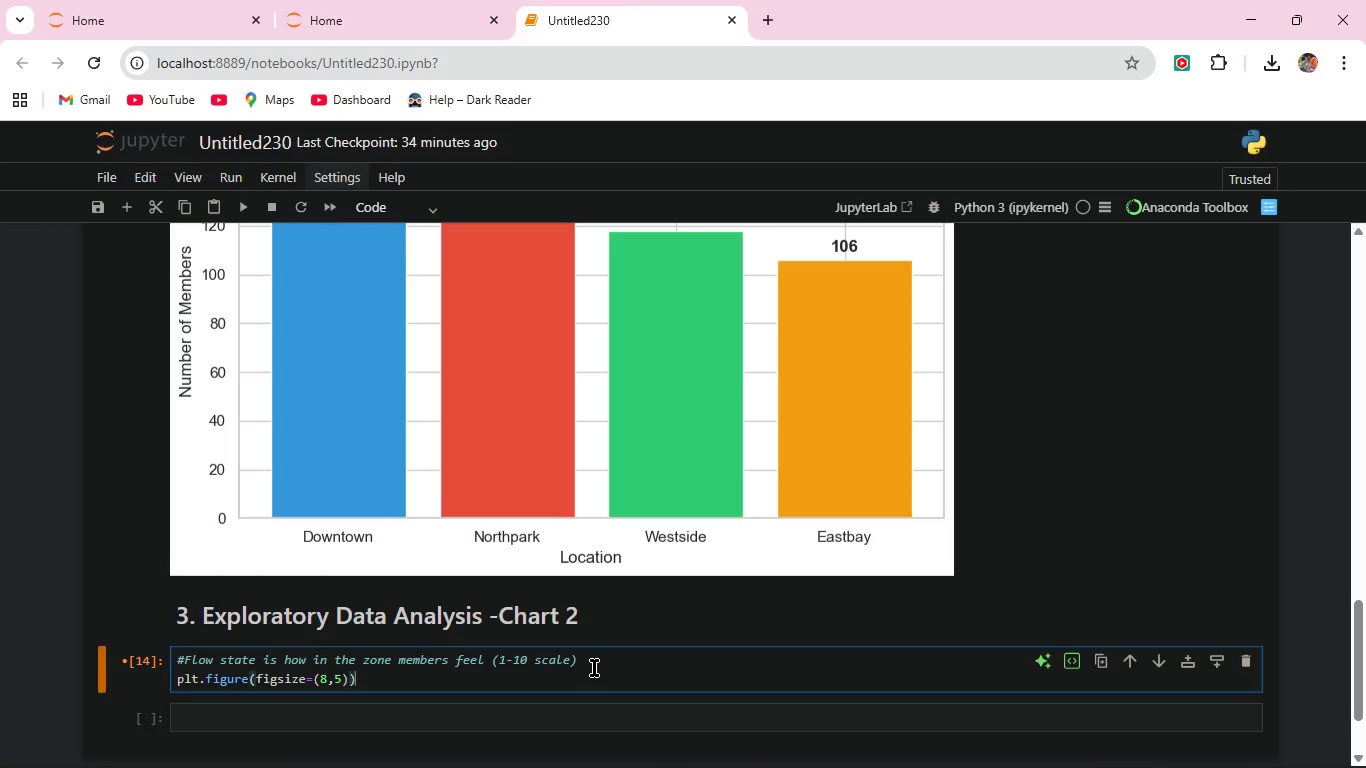 
key(Enter)
 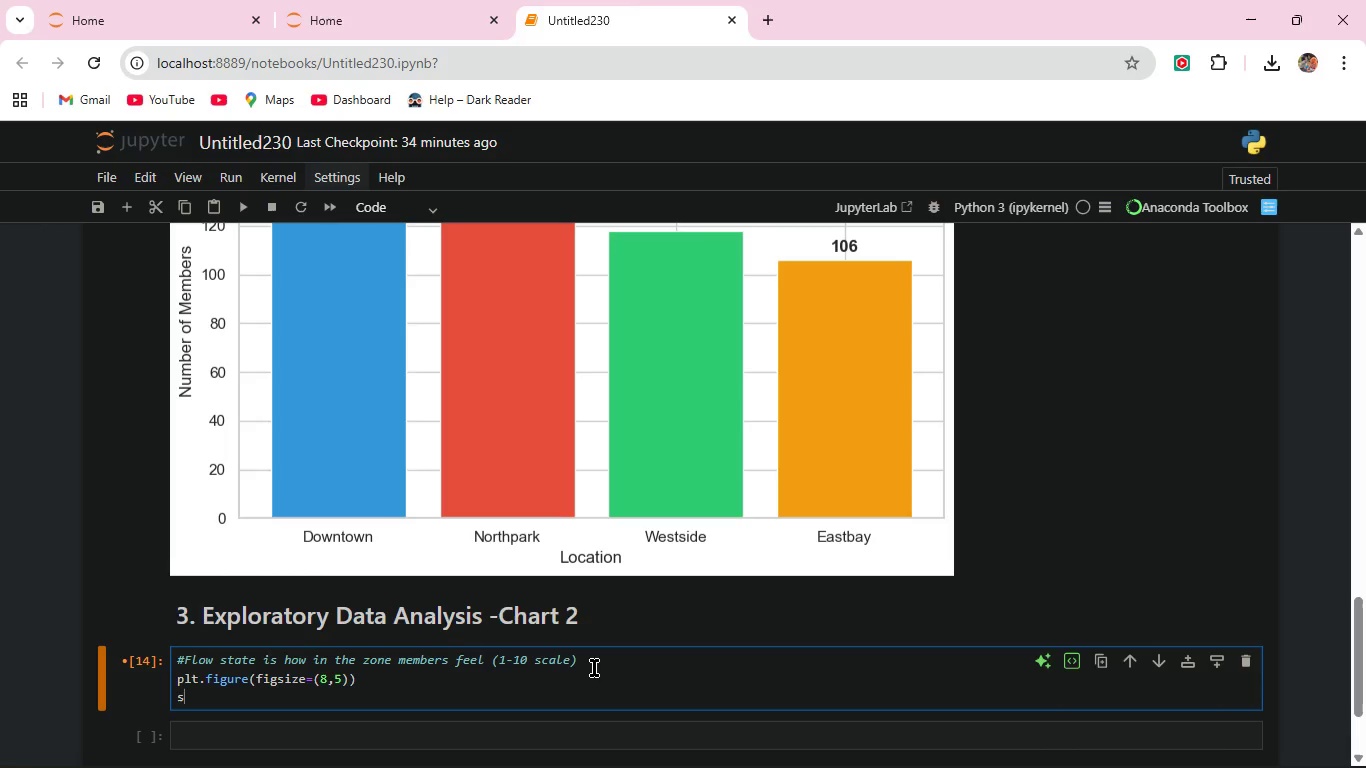 
type(sns.his)
 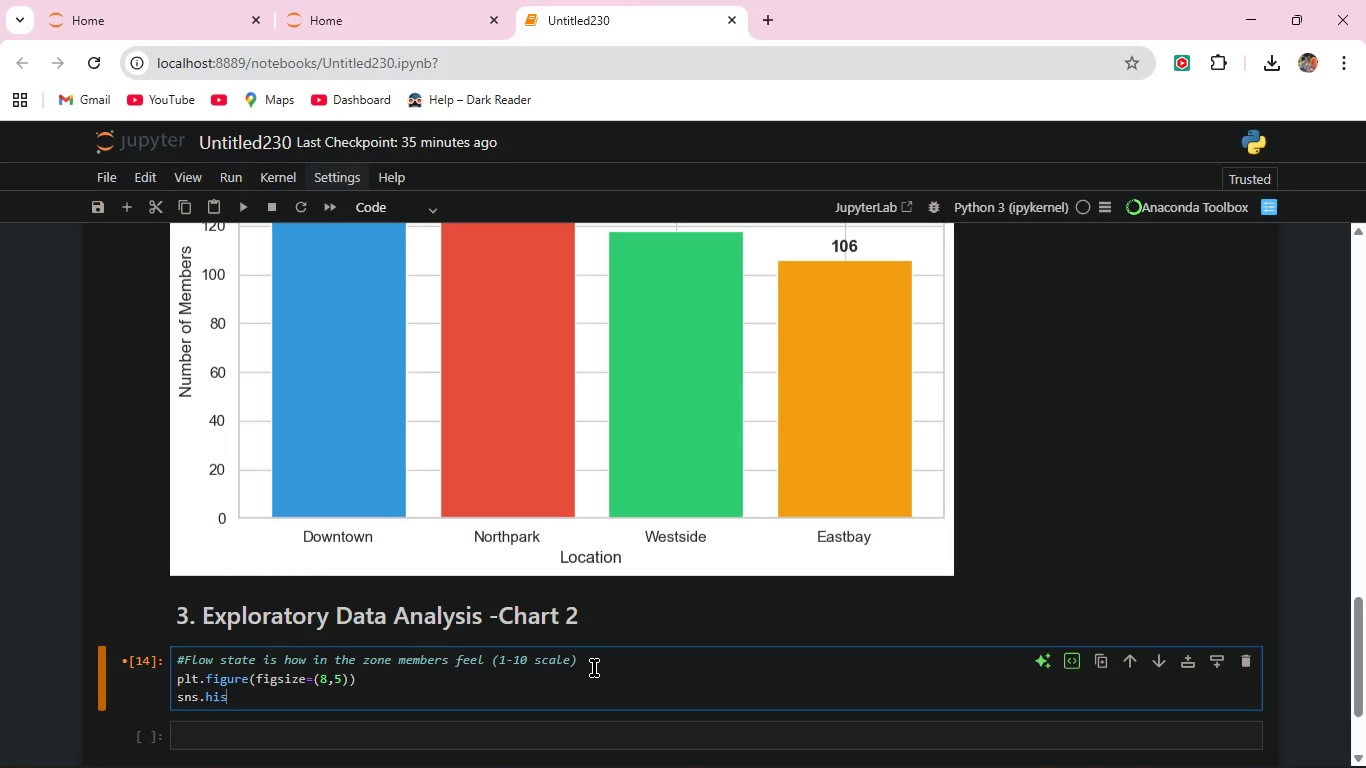 
type(tplot(df[')
 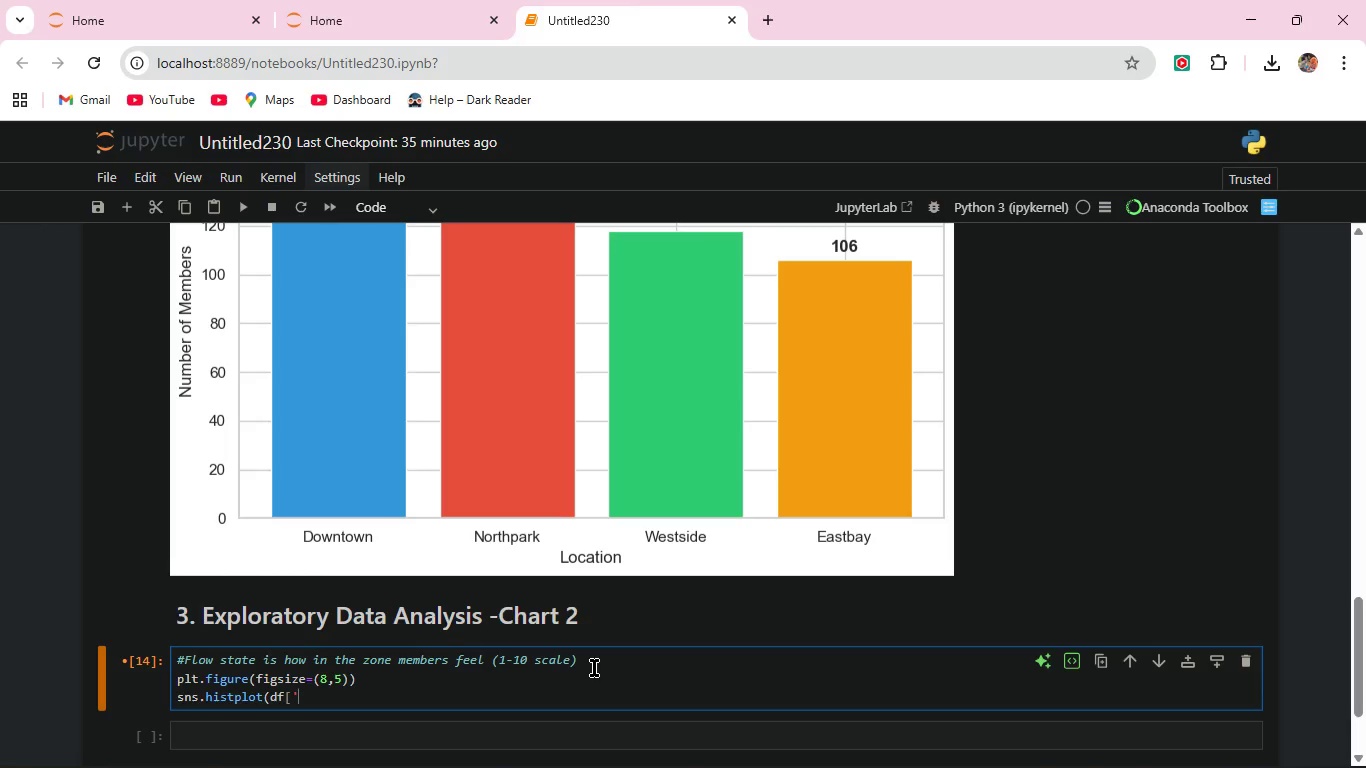 
wait(8.48)
 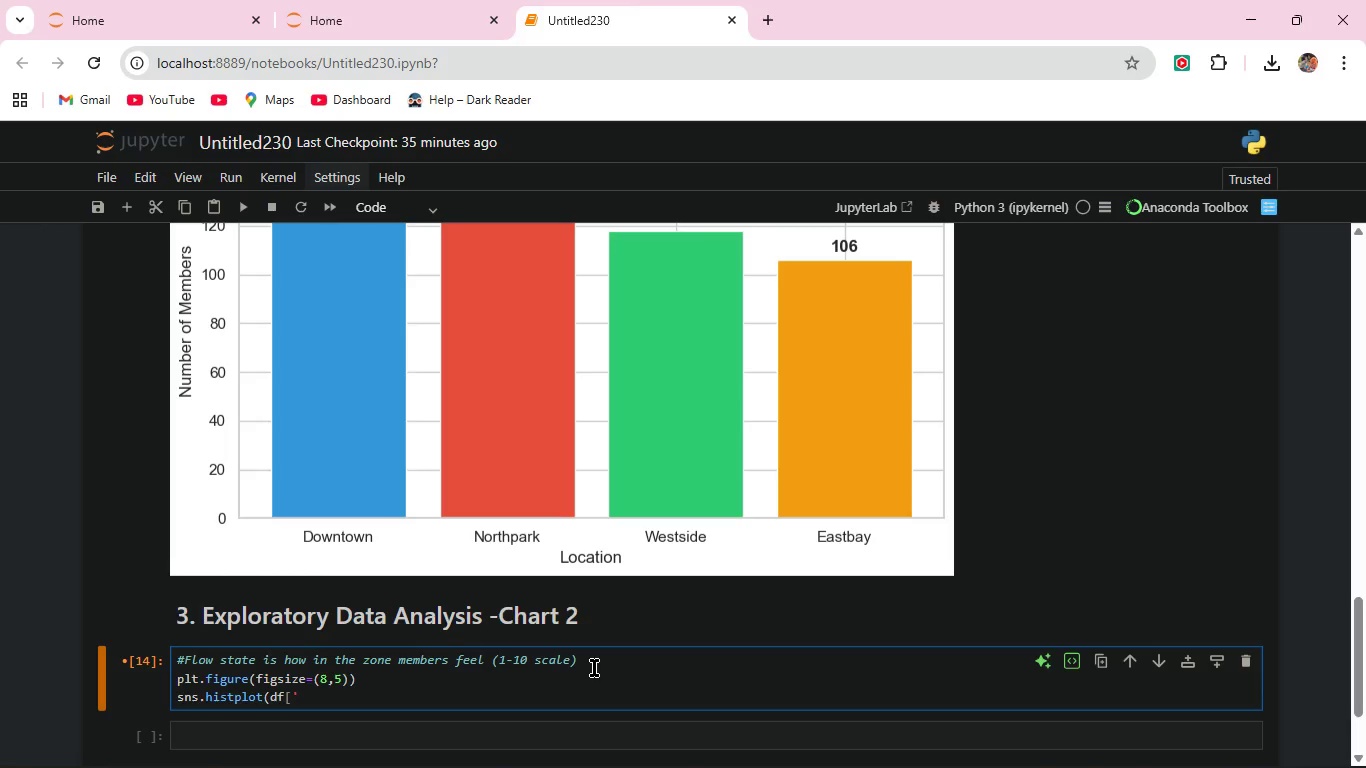 
type(FlowStateScore'],bins=10)
 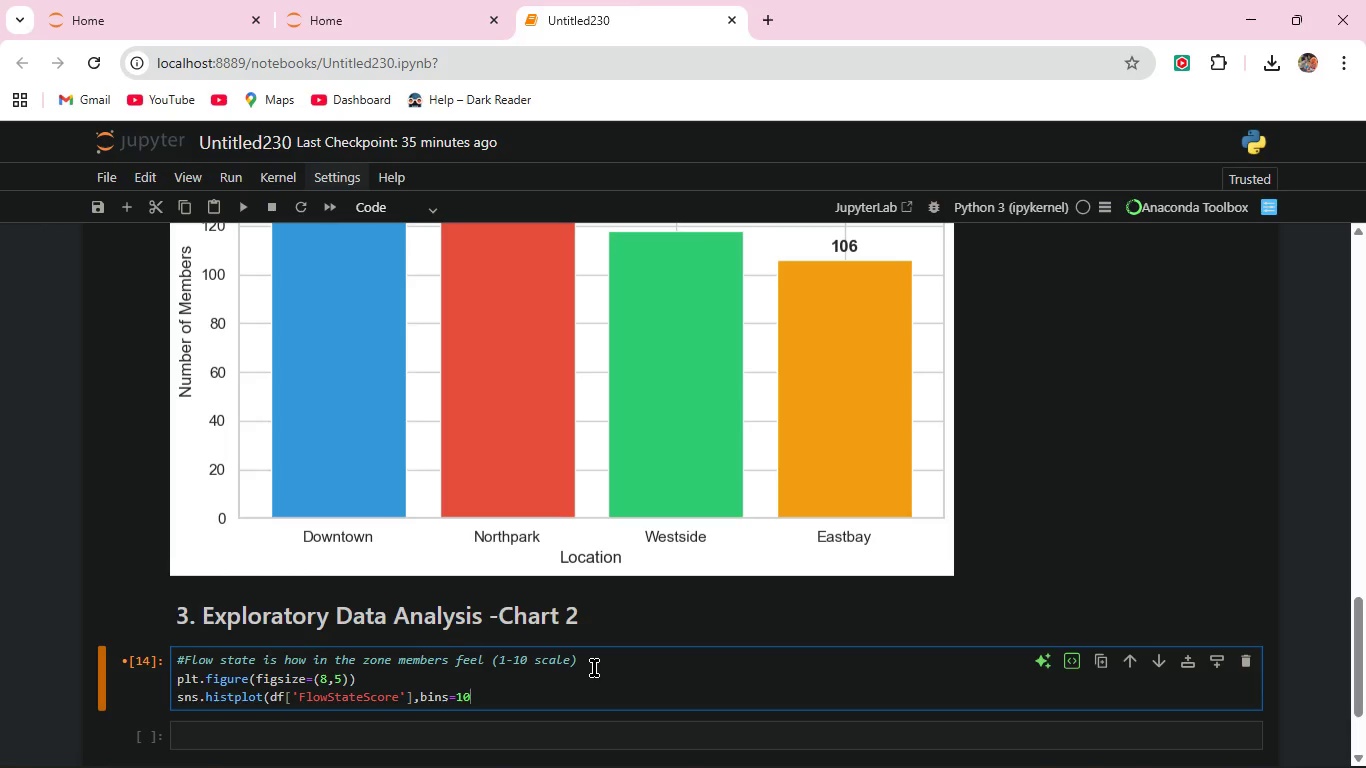 
type(,color='#9B59B6)
 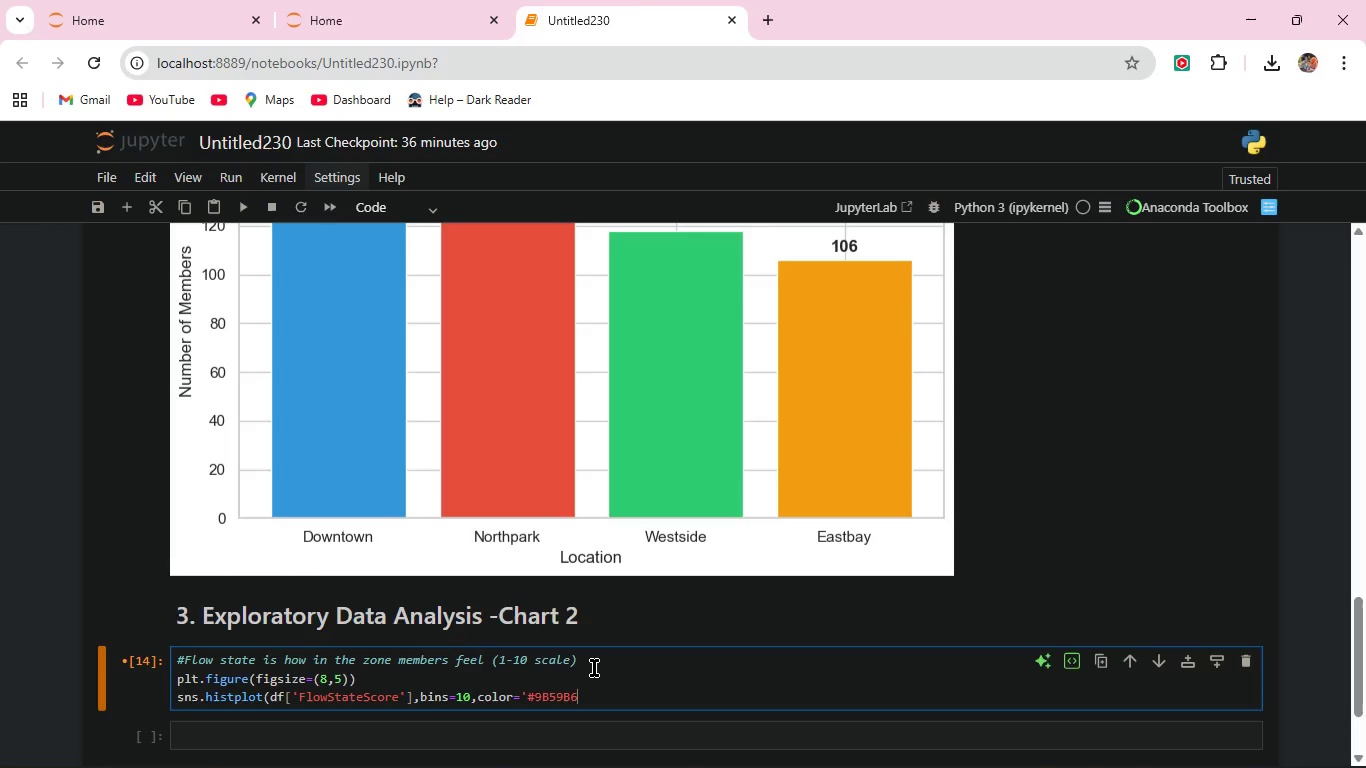 
key(Quote)
 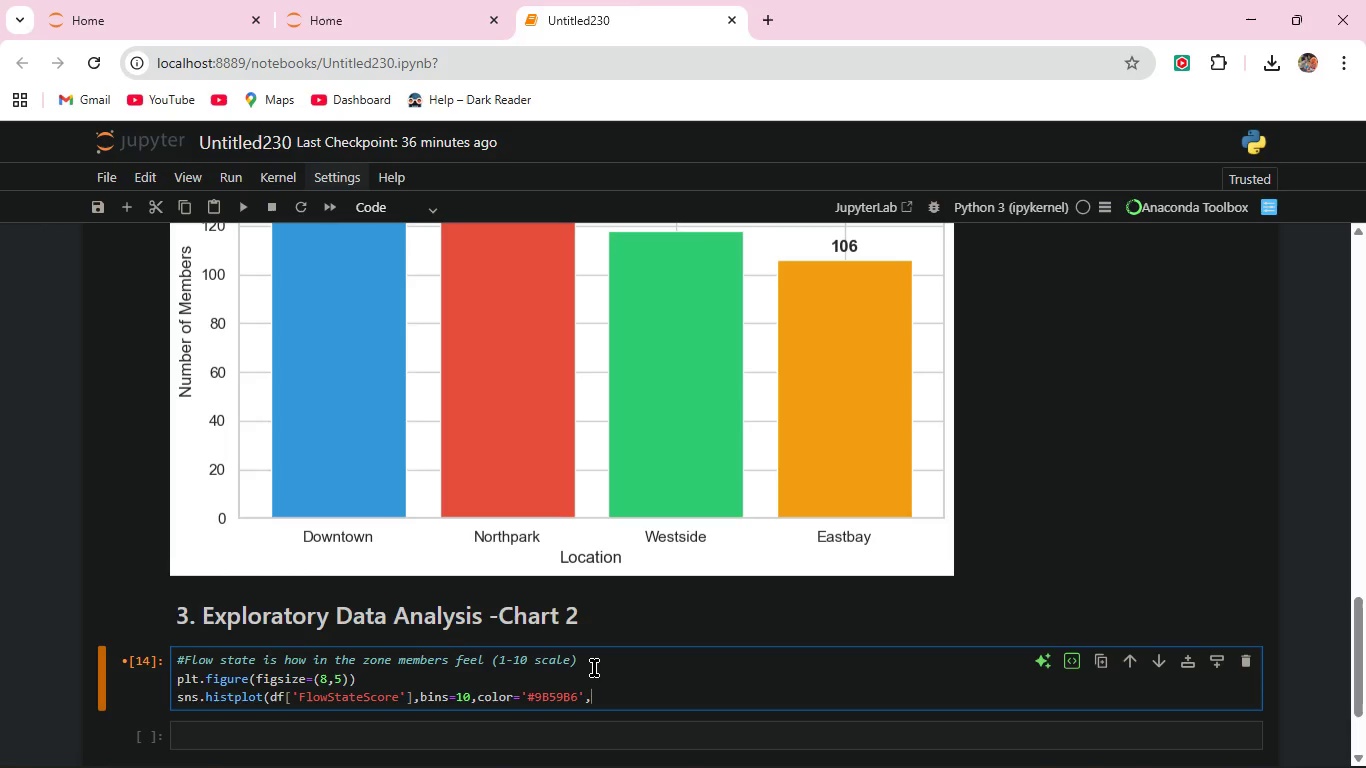 
key(Comma)
 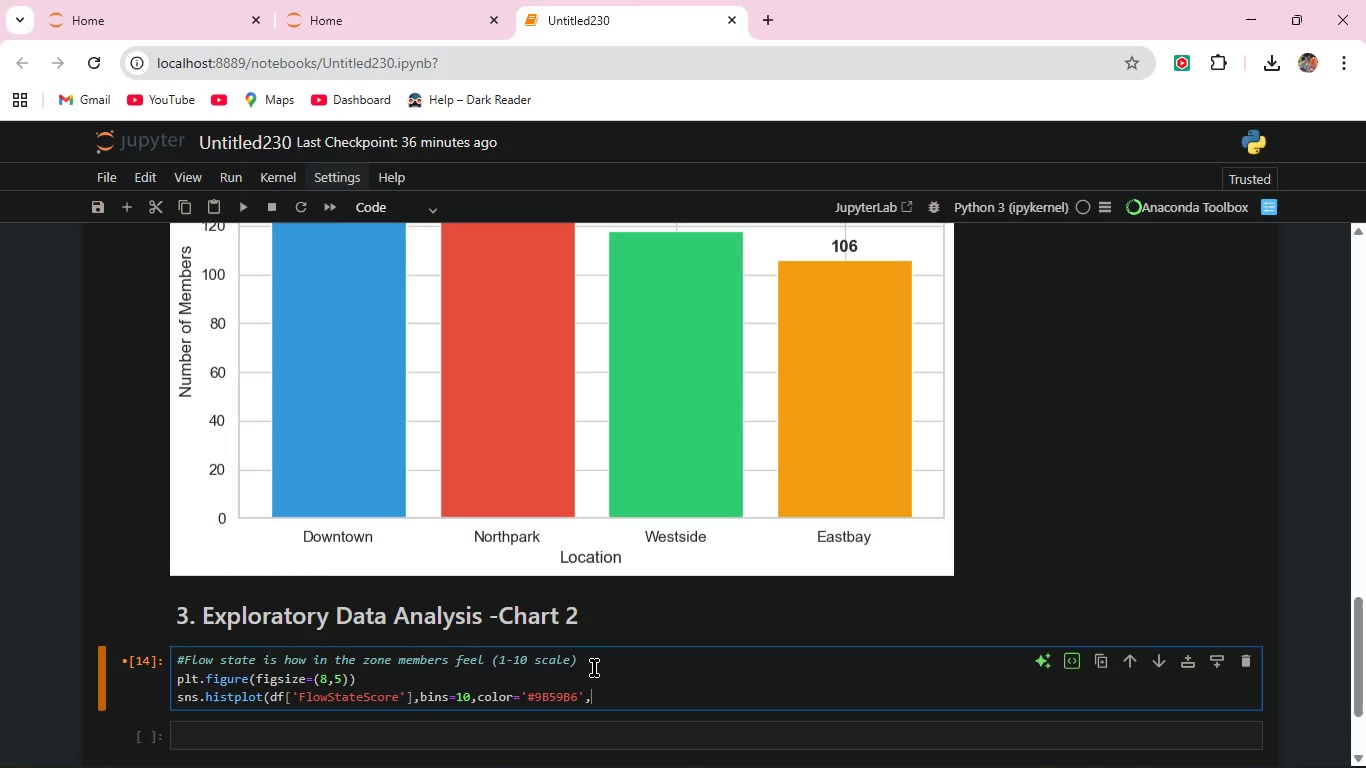 
type(edgecolor='white)
 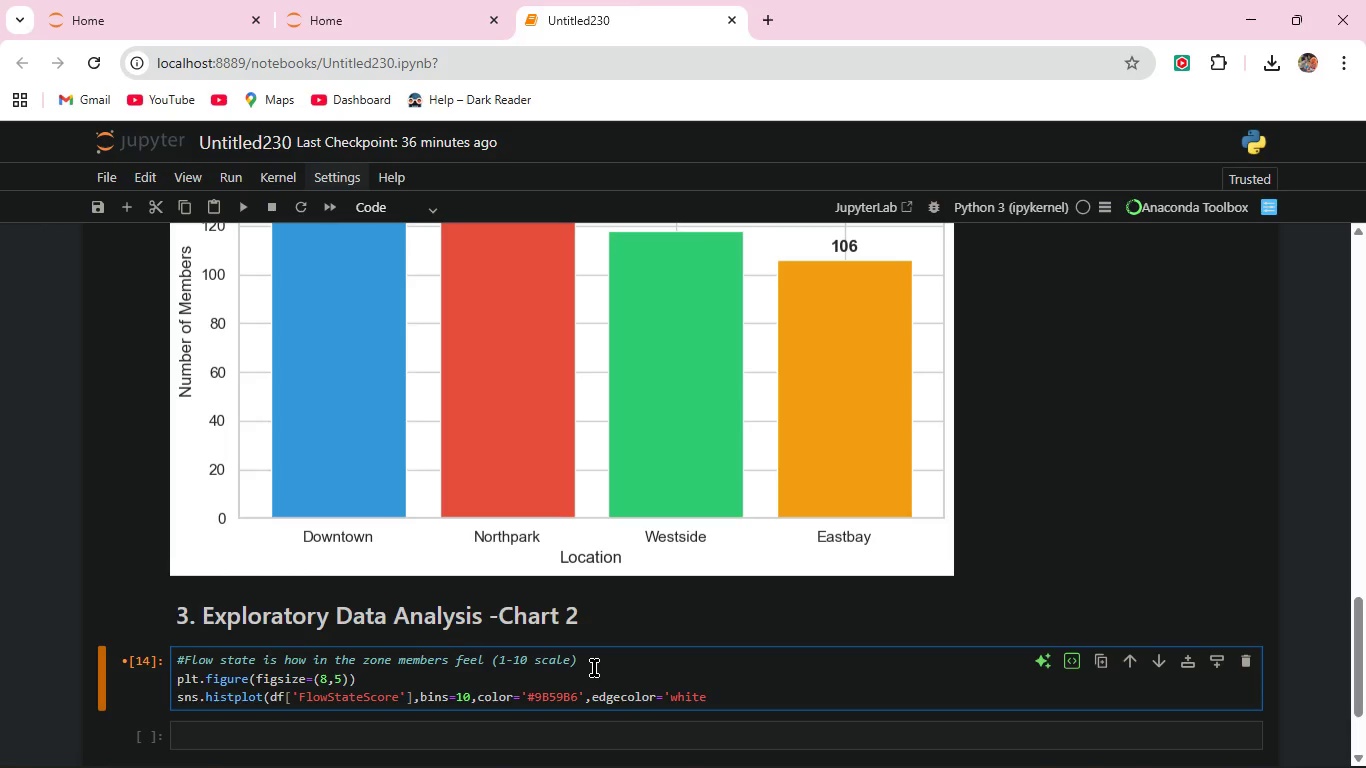 
key(Quote)
 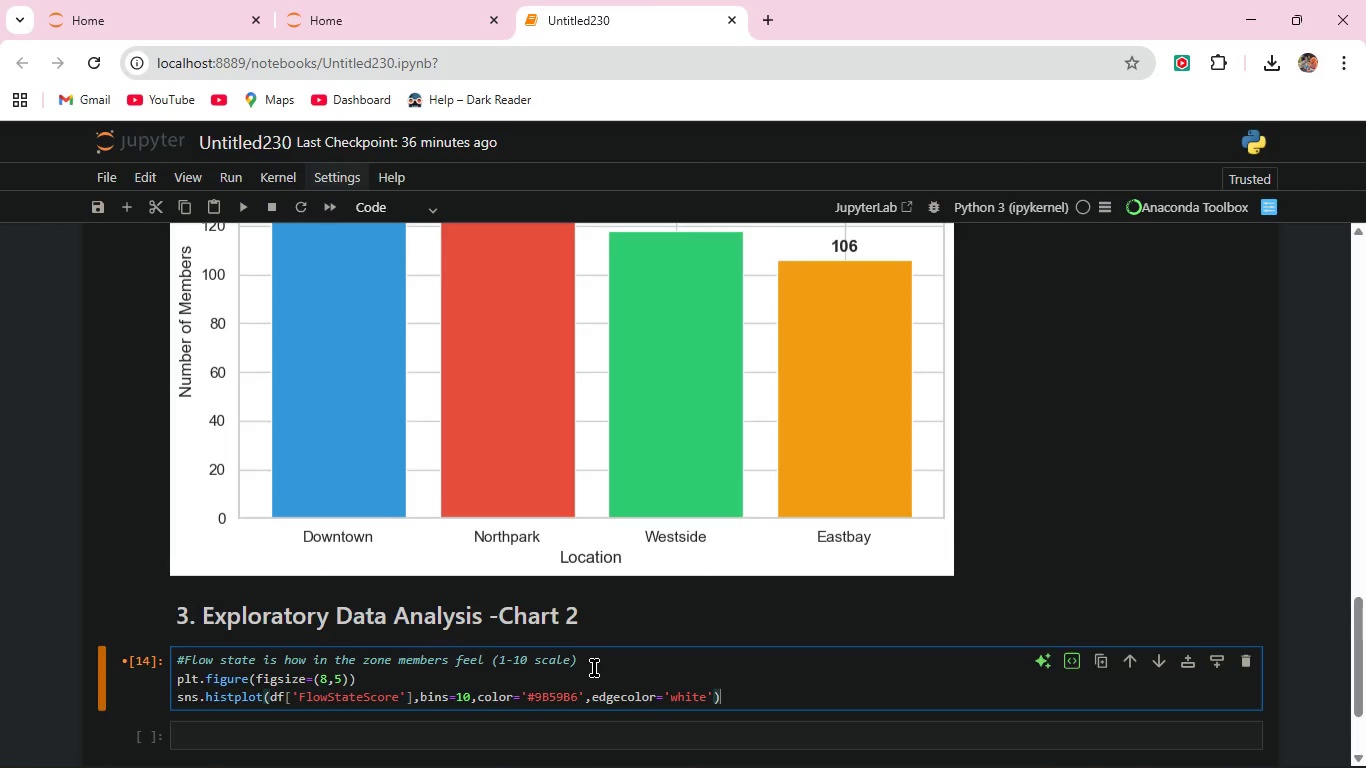 
key(Shift+0)
 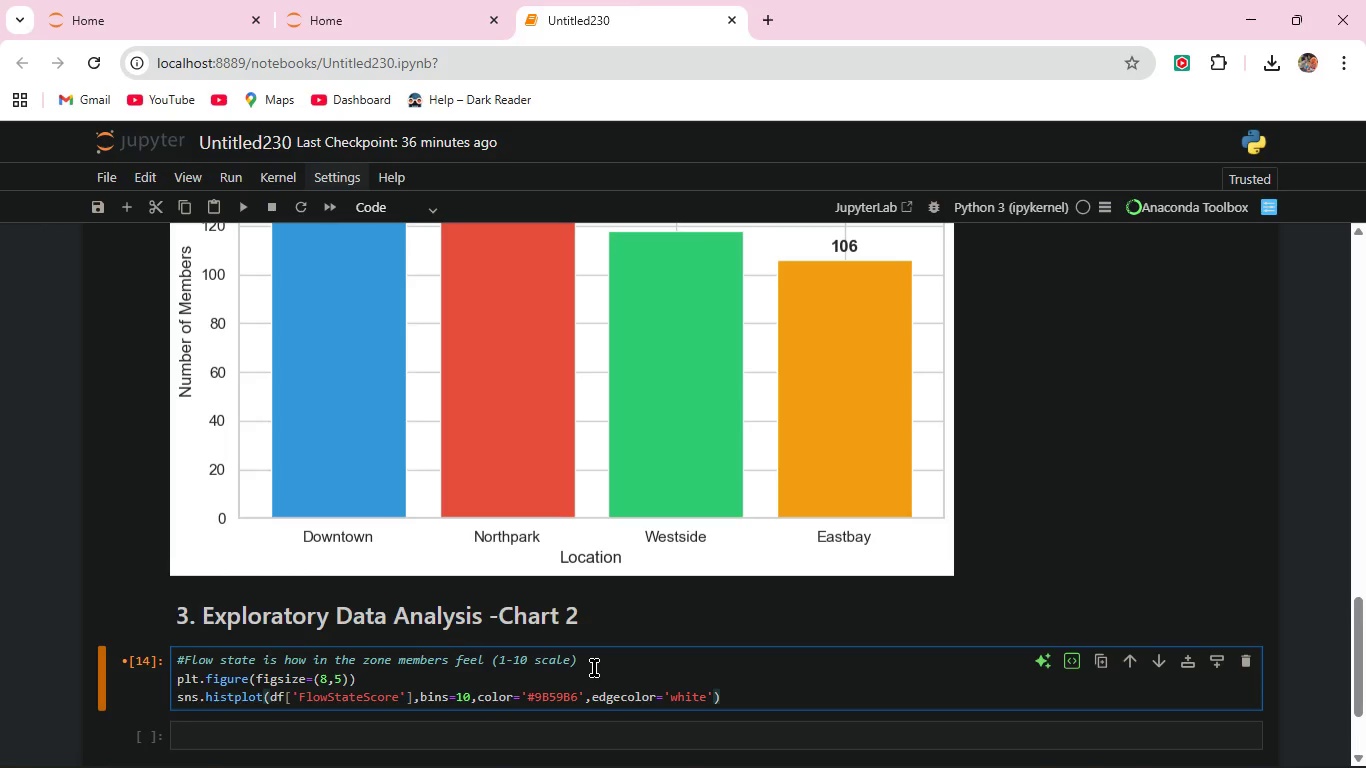 
key(Enter)
 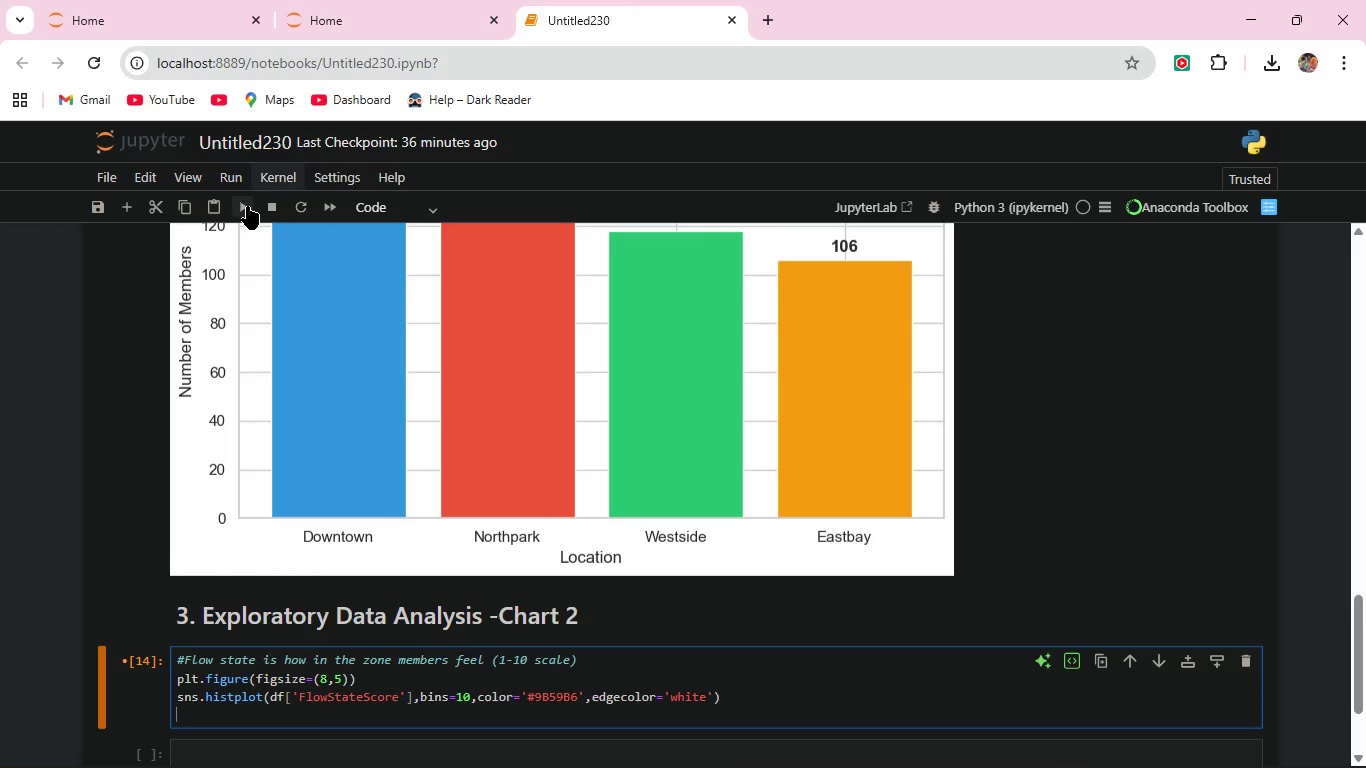 
left_click([247, 206])
 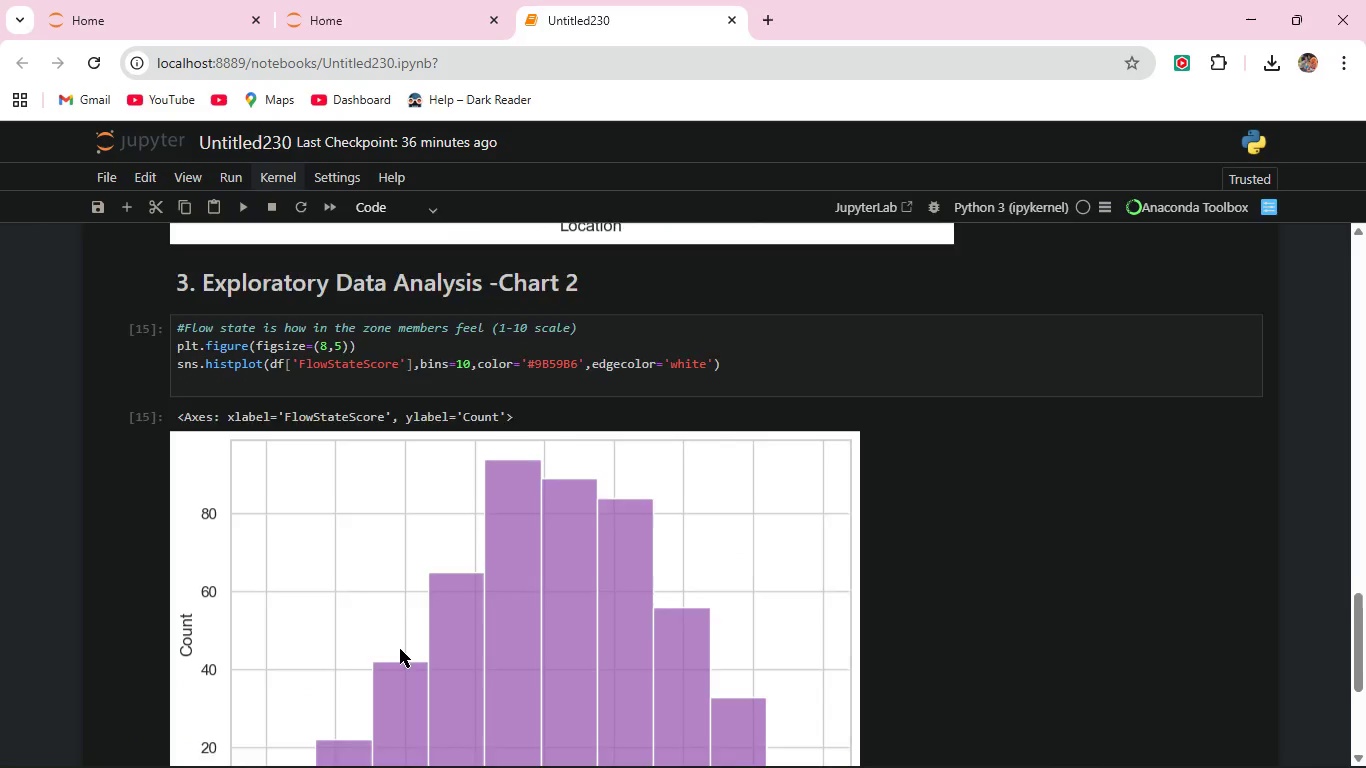 
scroll: coordinate [400, 649], scroll_direction: down, amount: 5.0
 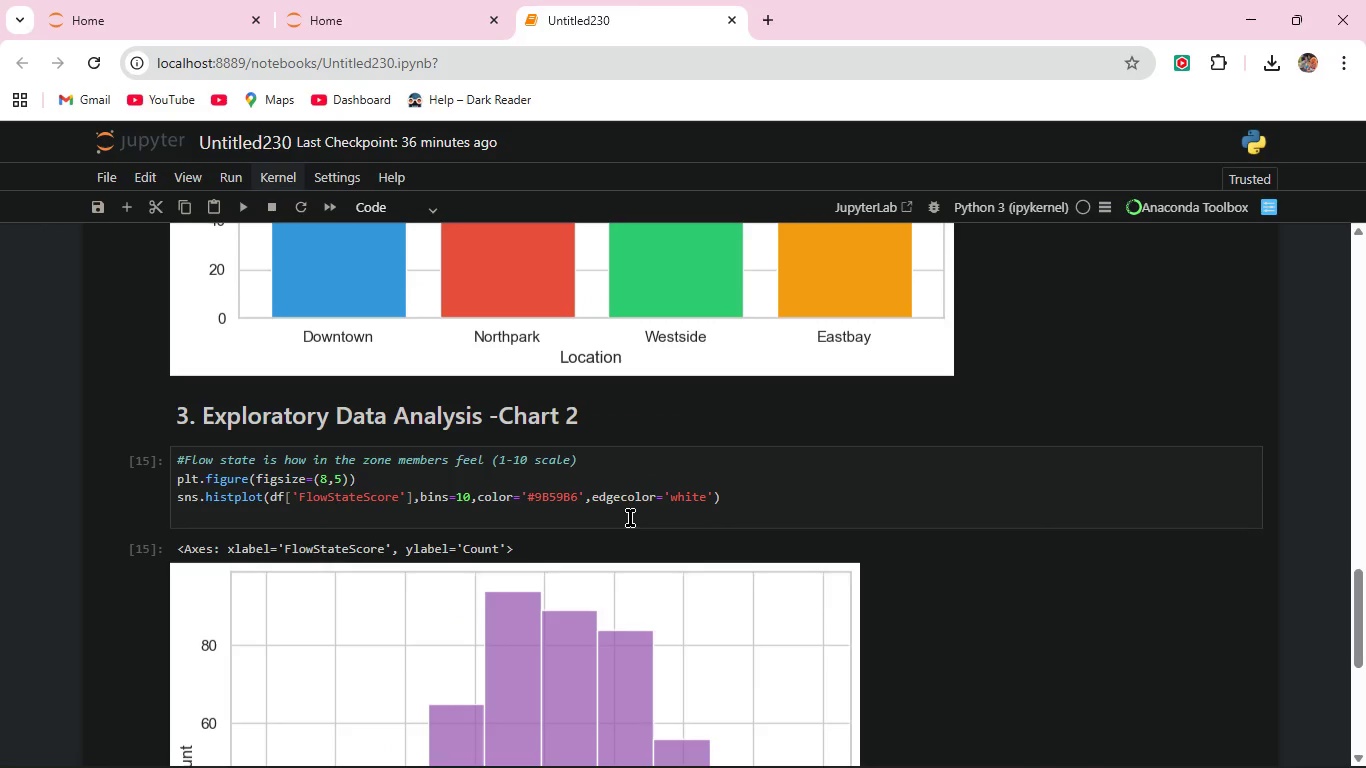 
scroll: coordinate [400, 648], scroll_direction: up, amount: 3.0
 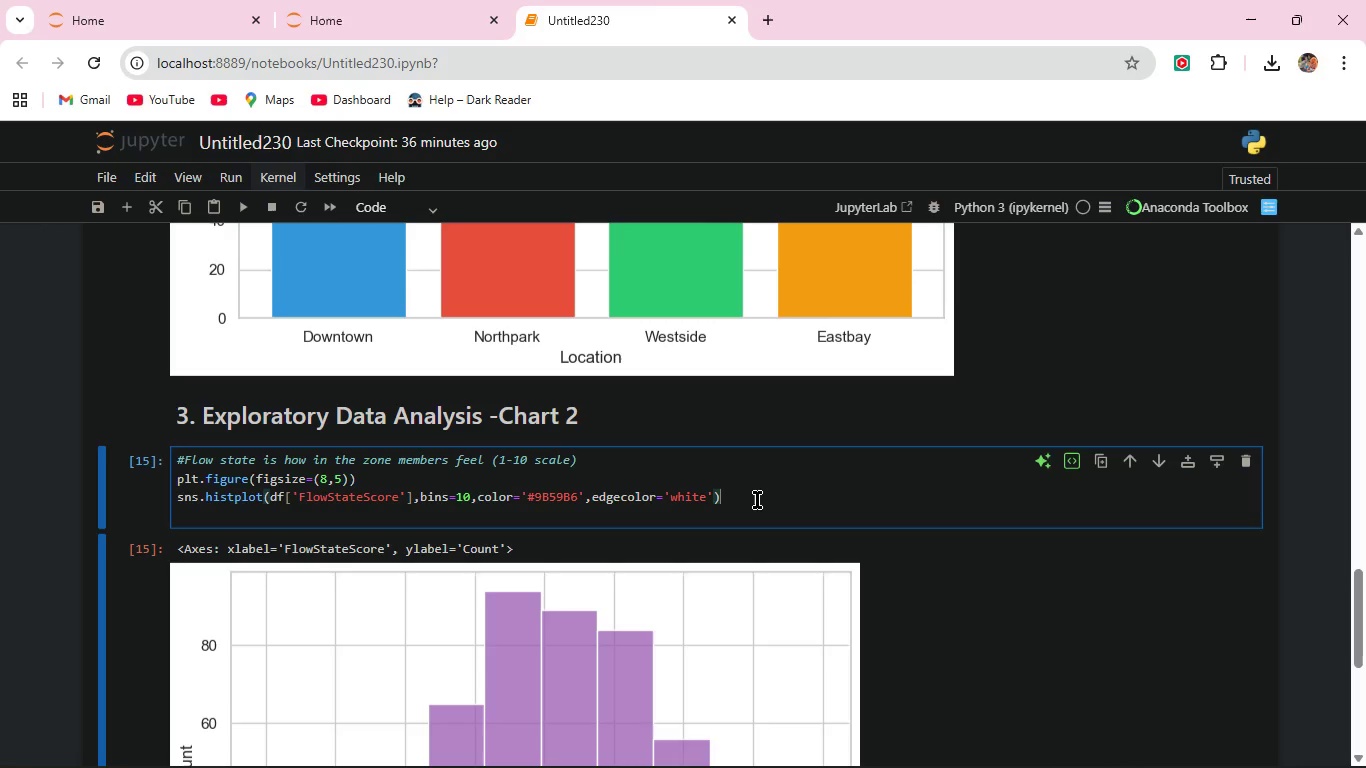 
left_click([757, 500])
 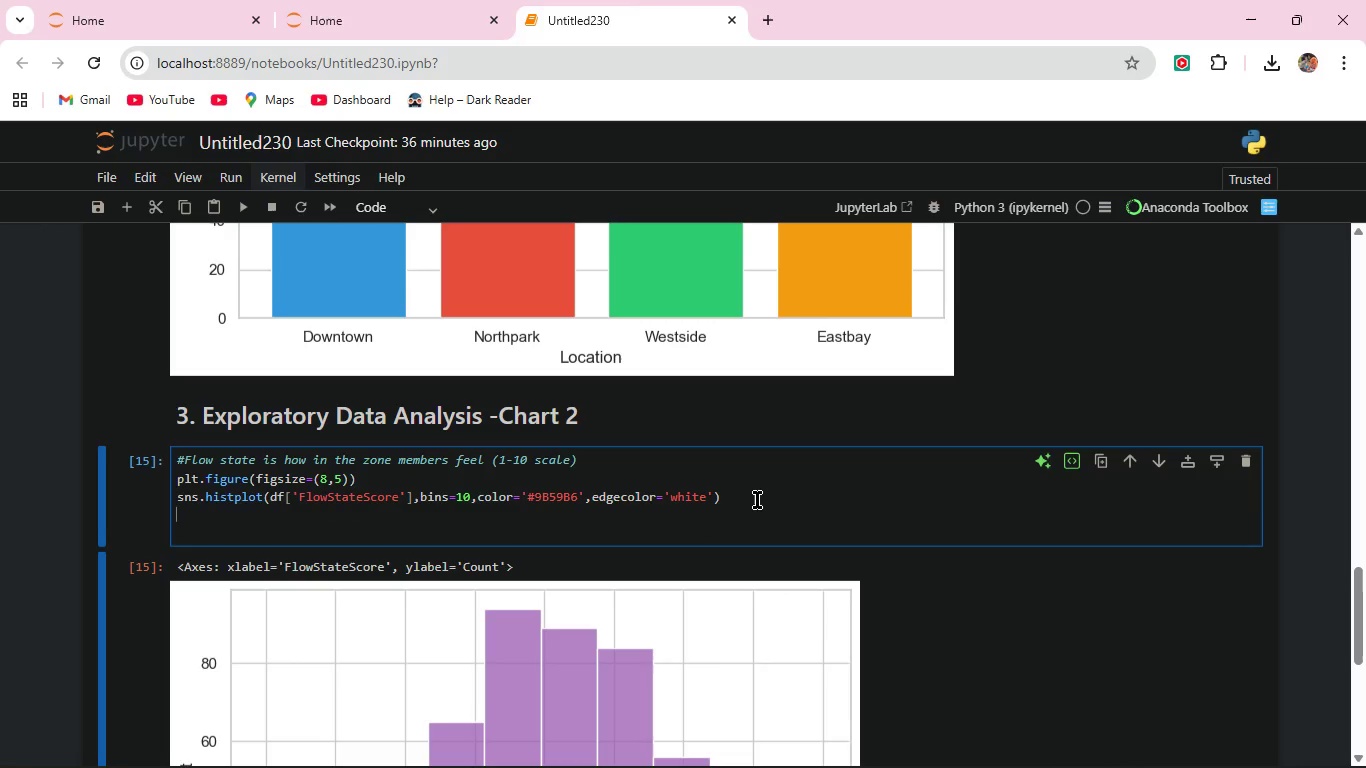 
key(Enter)
 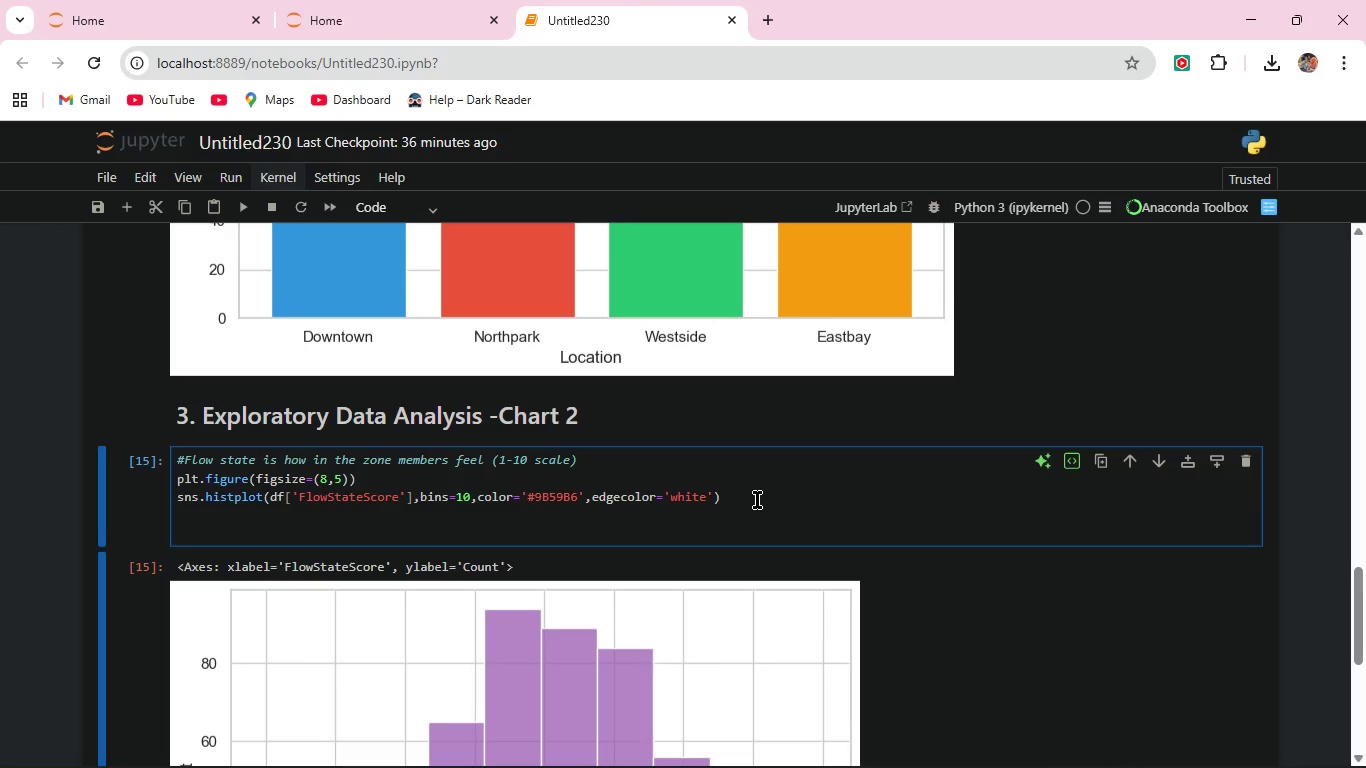 
type(plt.axvline(df)
 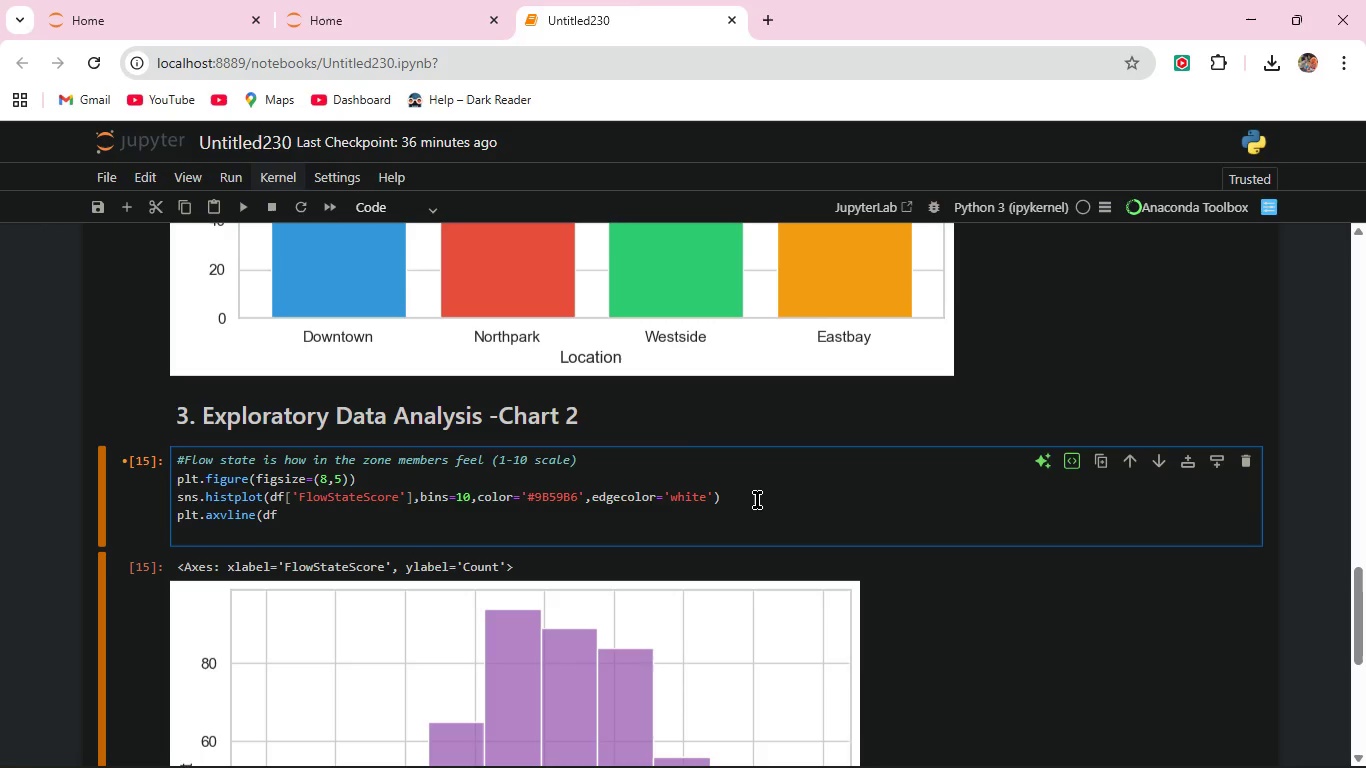 
type(['FlowStateScore'])
 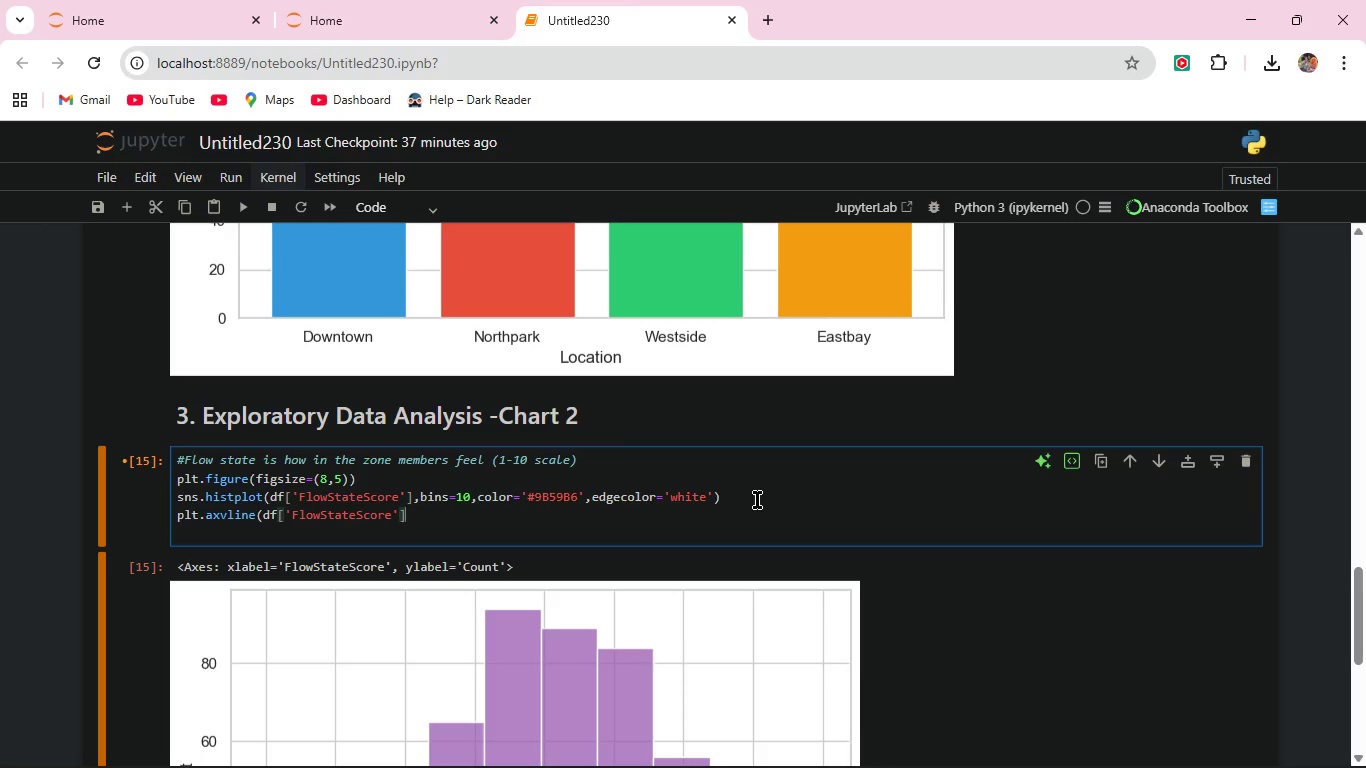 
type(.mean)
 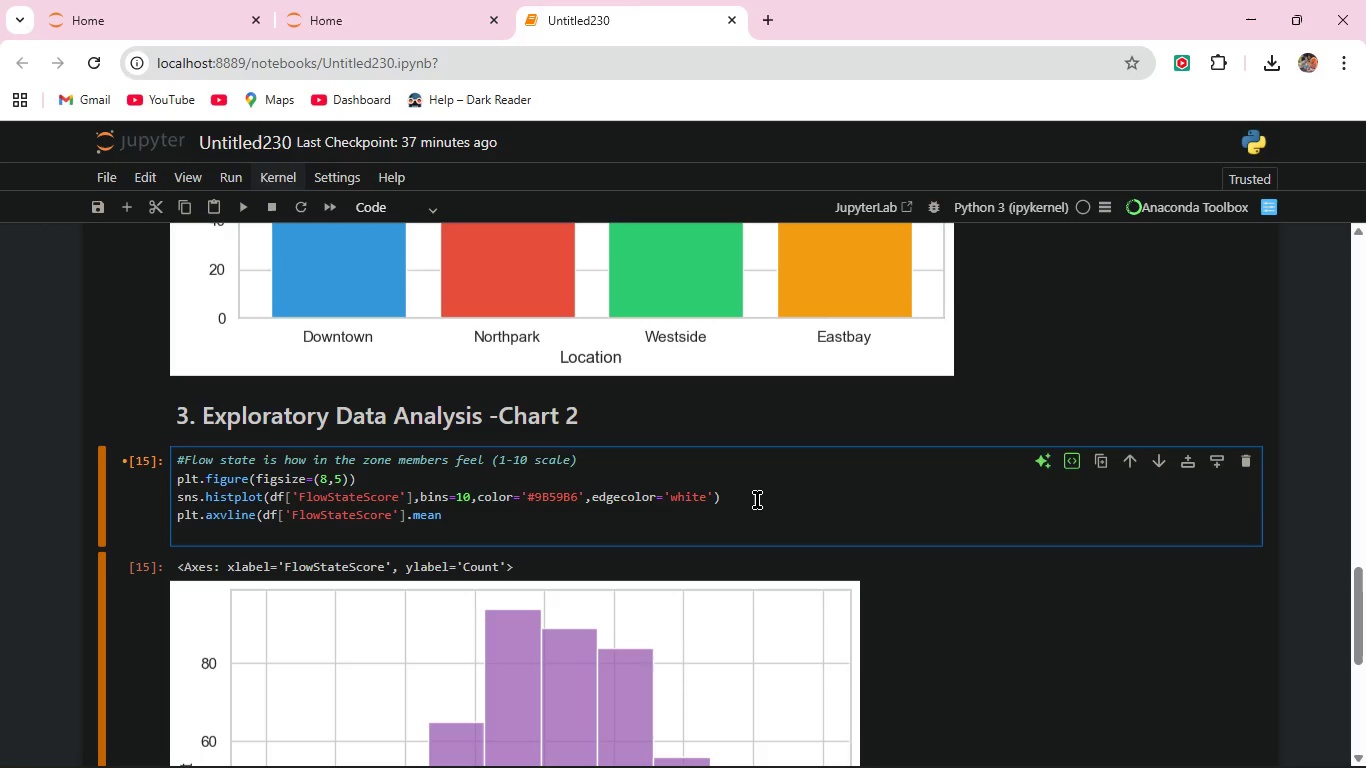 
type((),color='red',linestyle='--)
 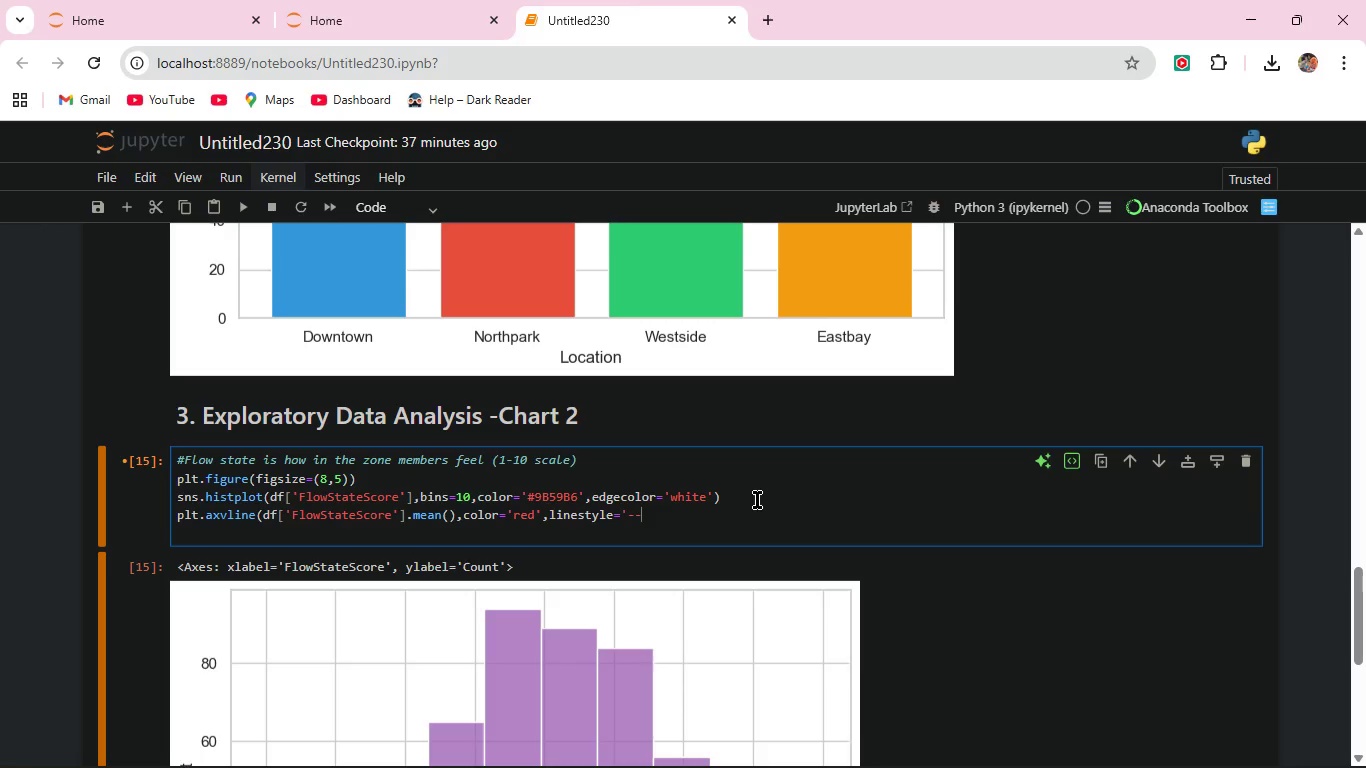 
key(Quote)
 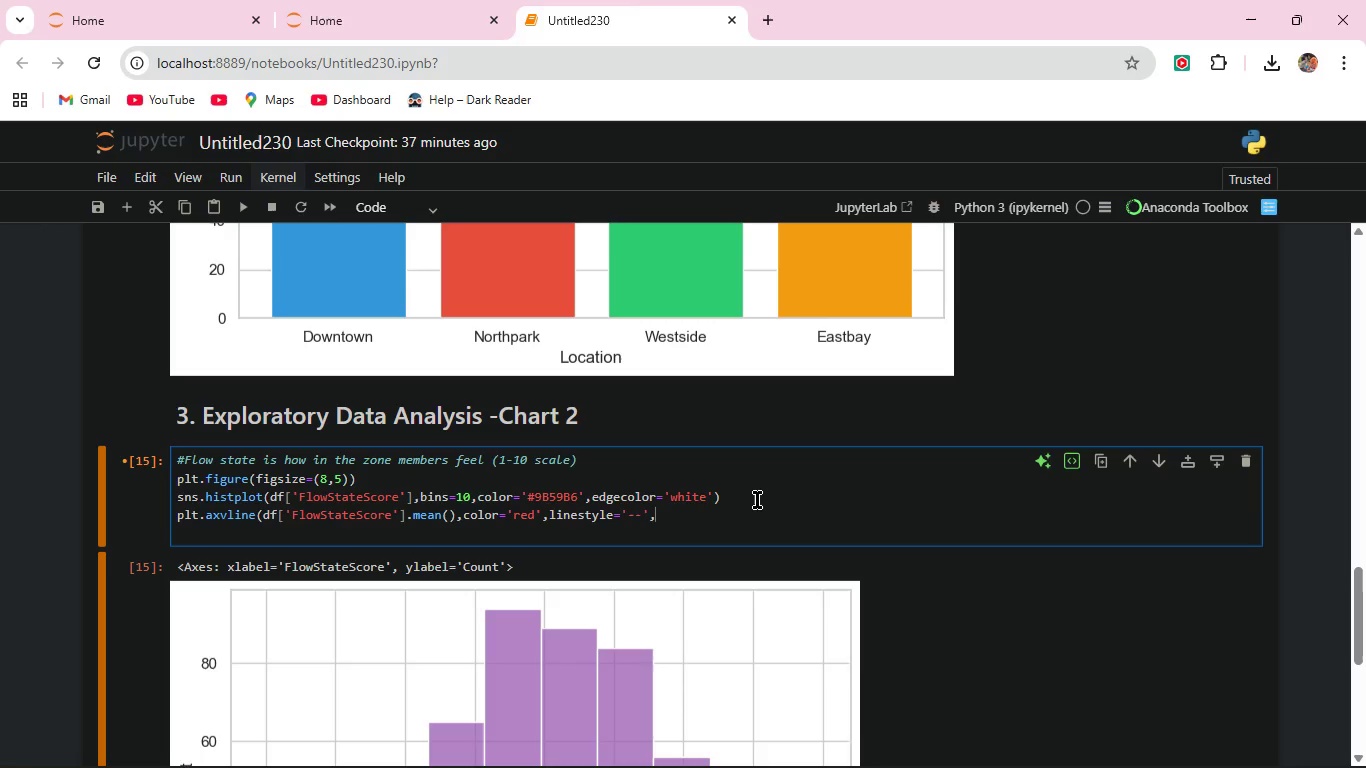 
key(Comma)
 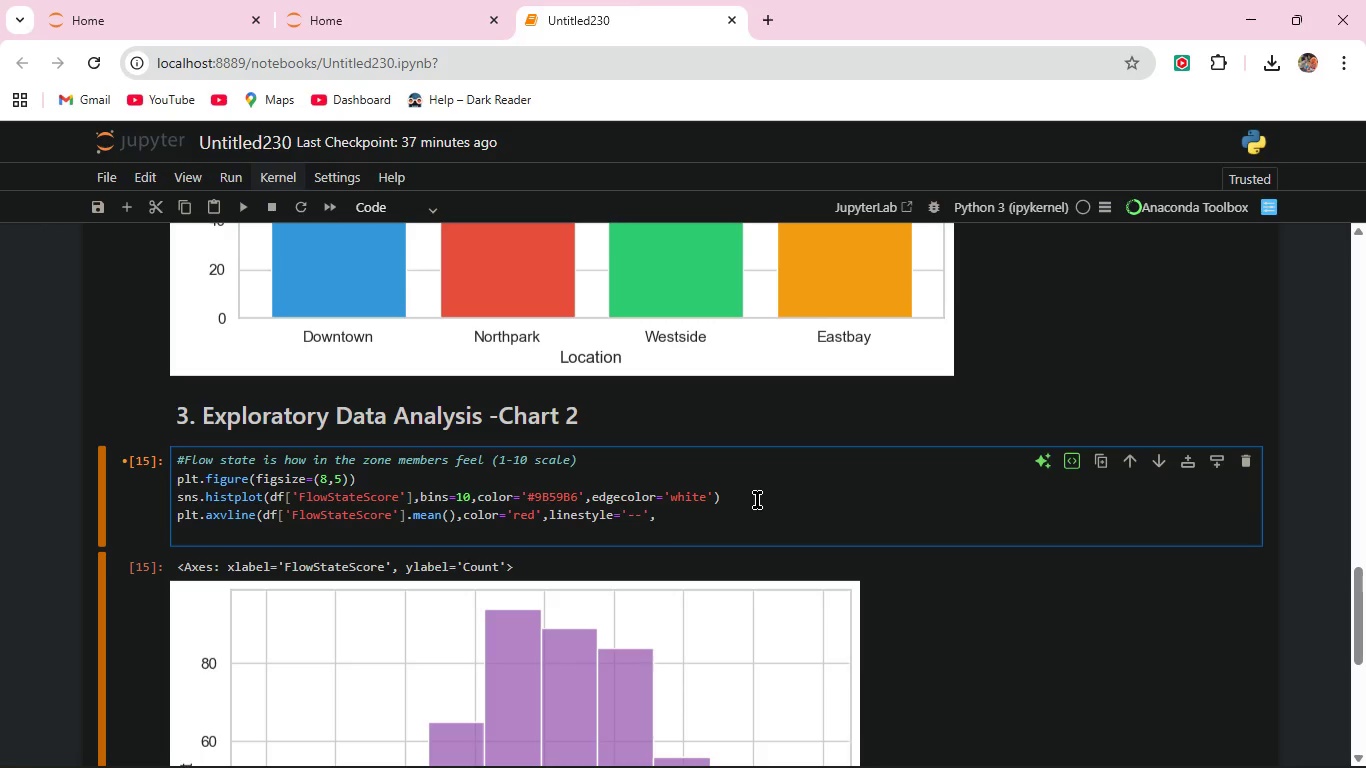 
type(linewidth=2,label=f"Mean:)
 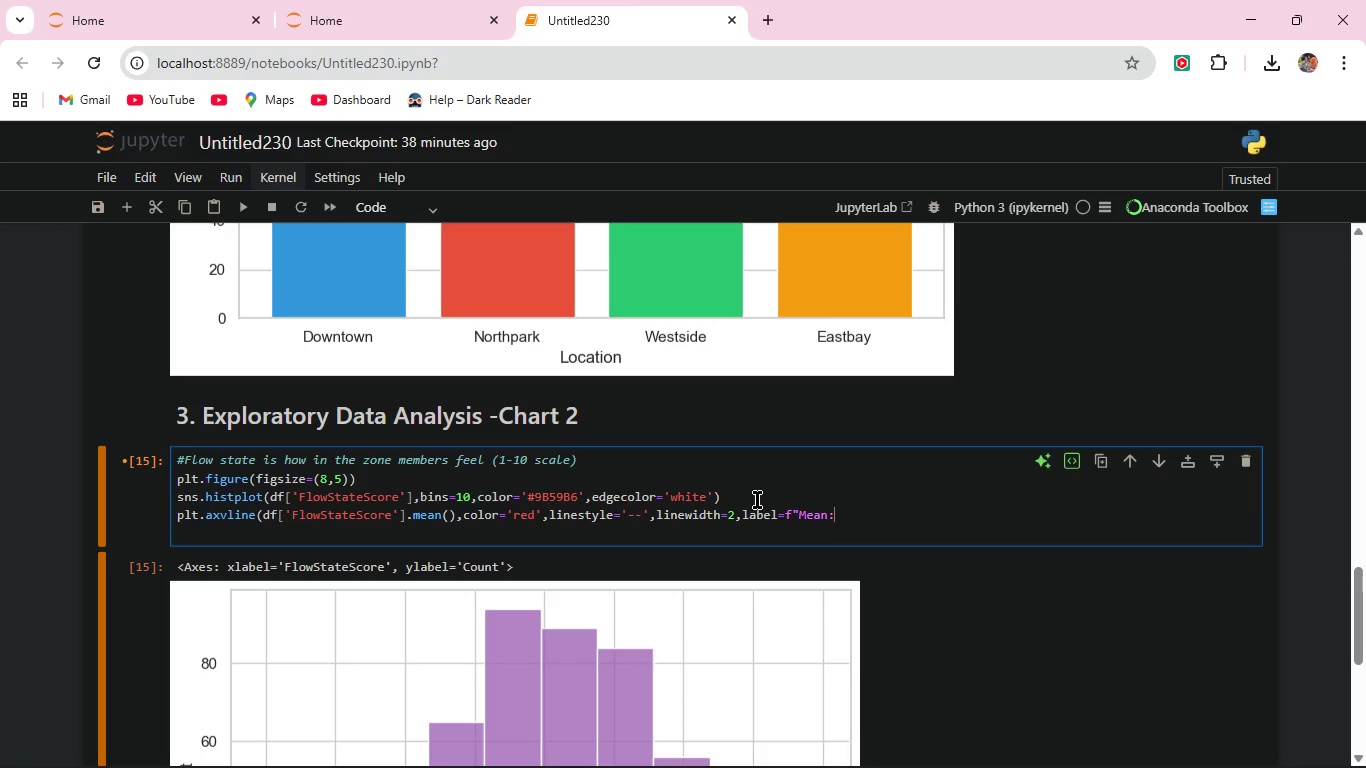 
wait(7.11)
 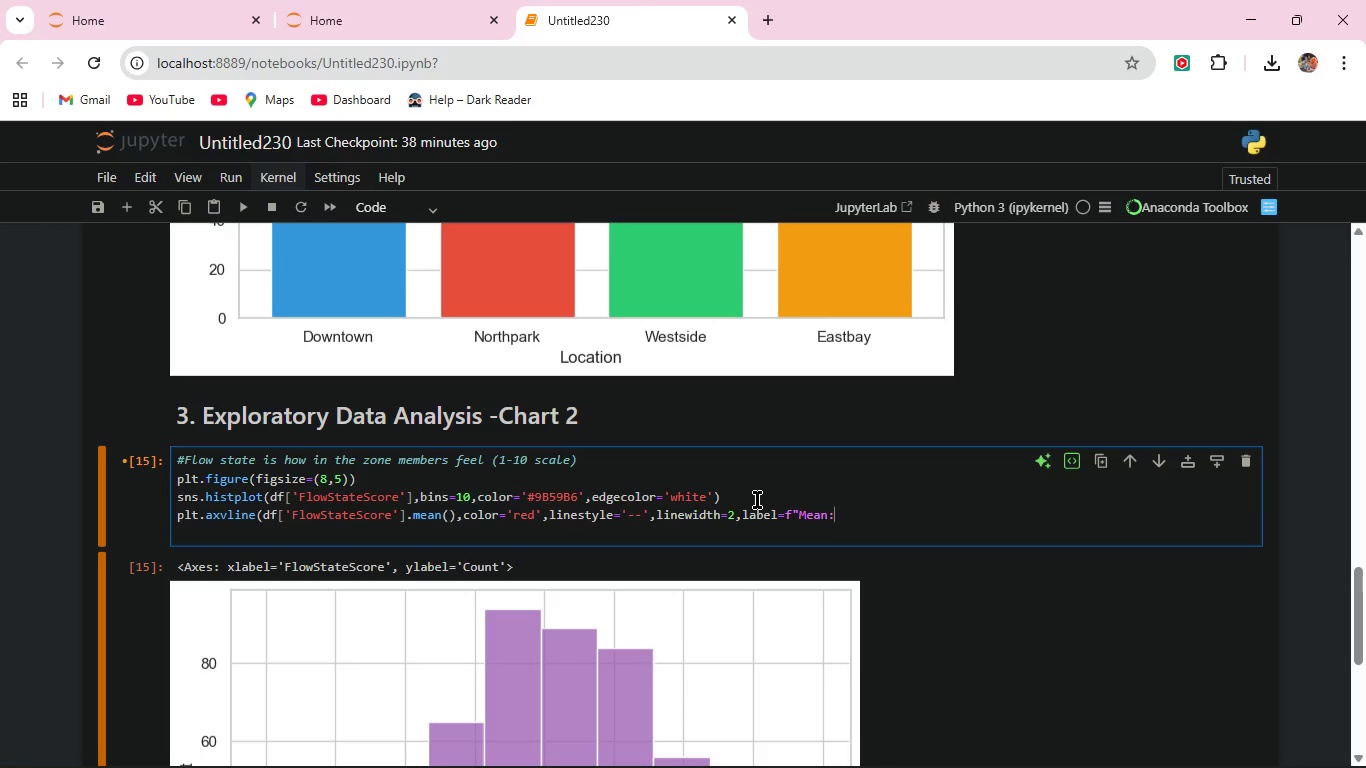 
type( {df)
 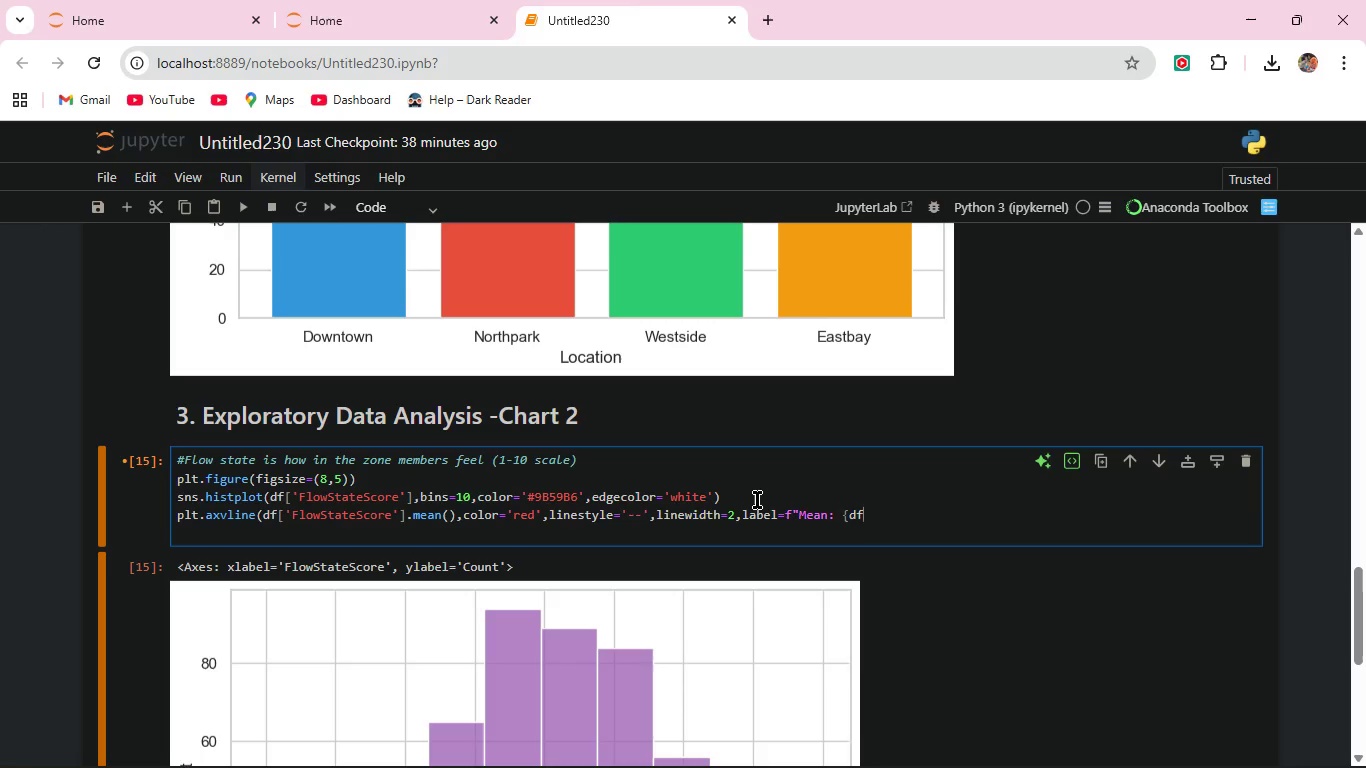 
type(['FlowStateScore'].mean(): .)
key(Backspace)
key(Backspace)
type(.1f})
 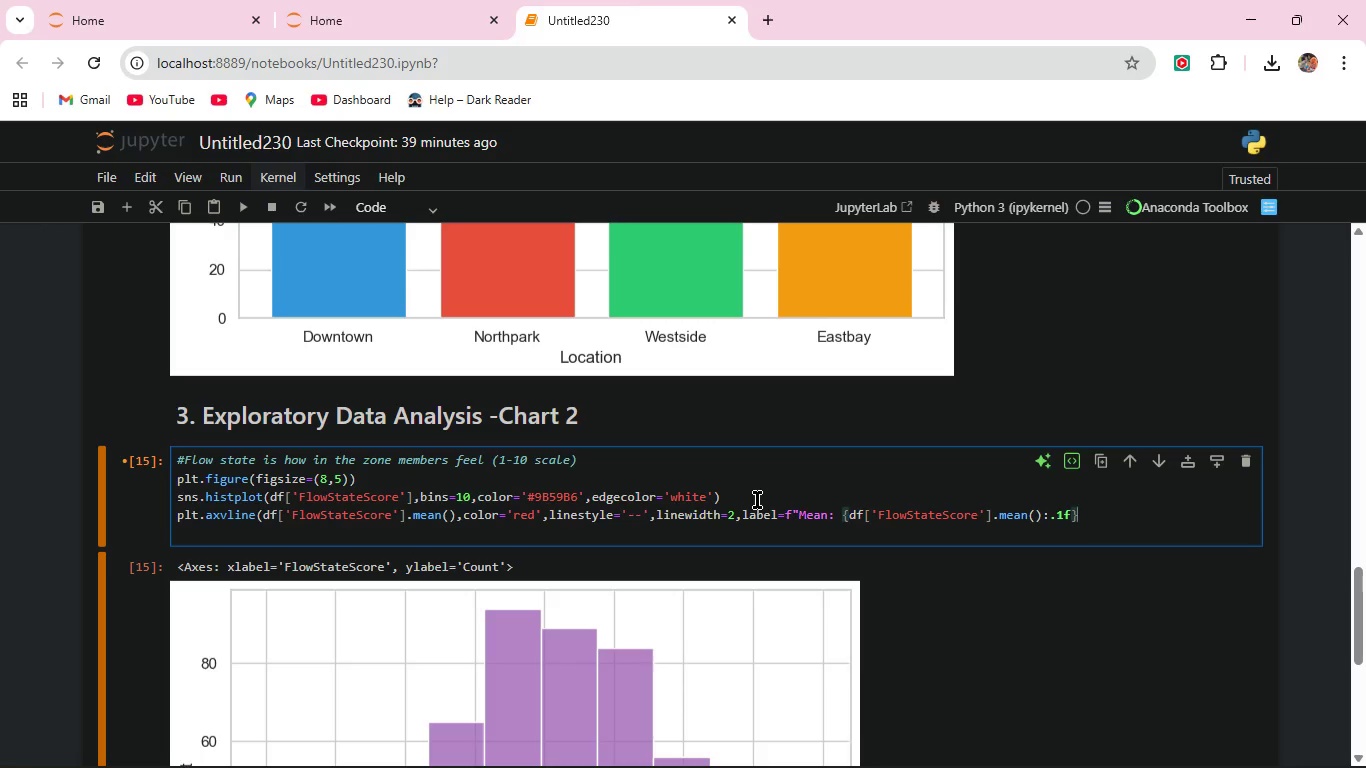 
key(Shift+Quote)
 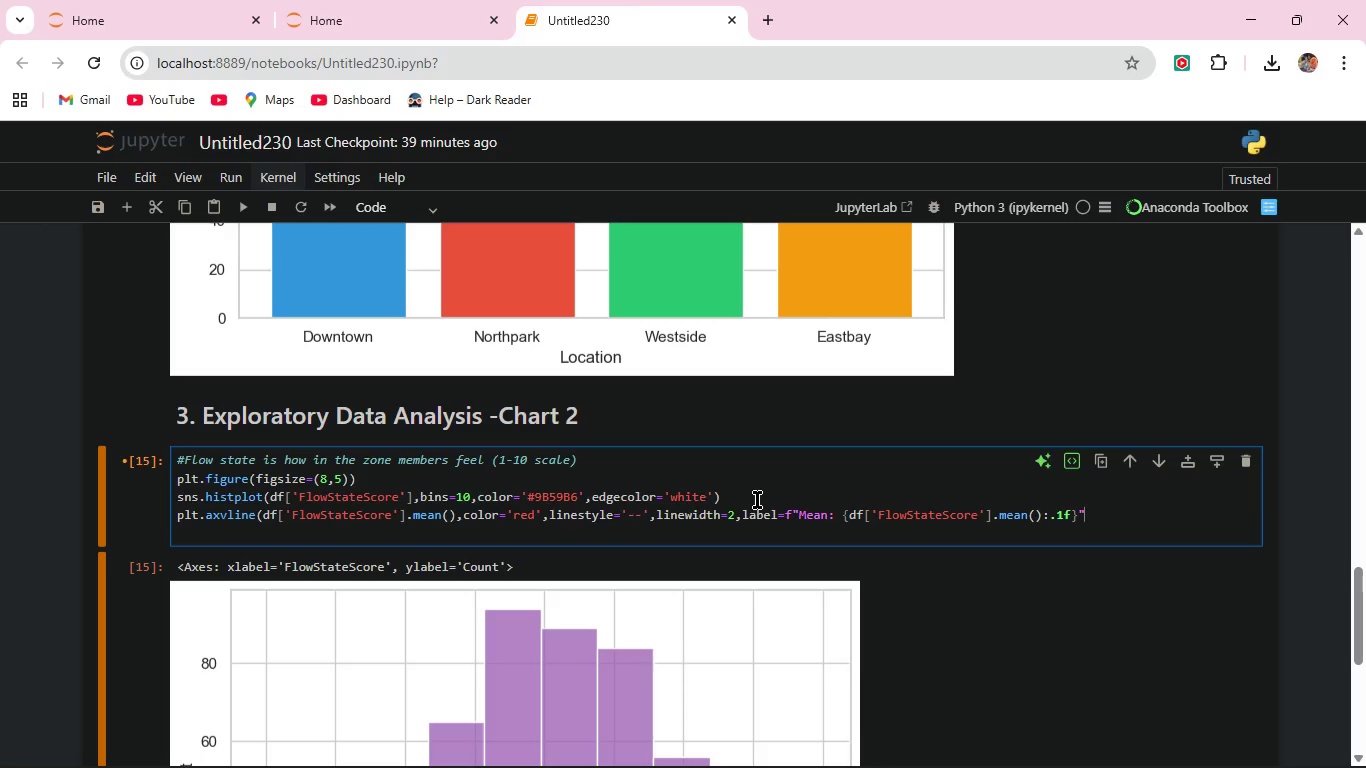 
key(Shift+0)
 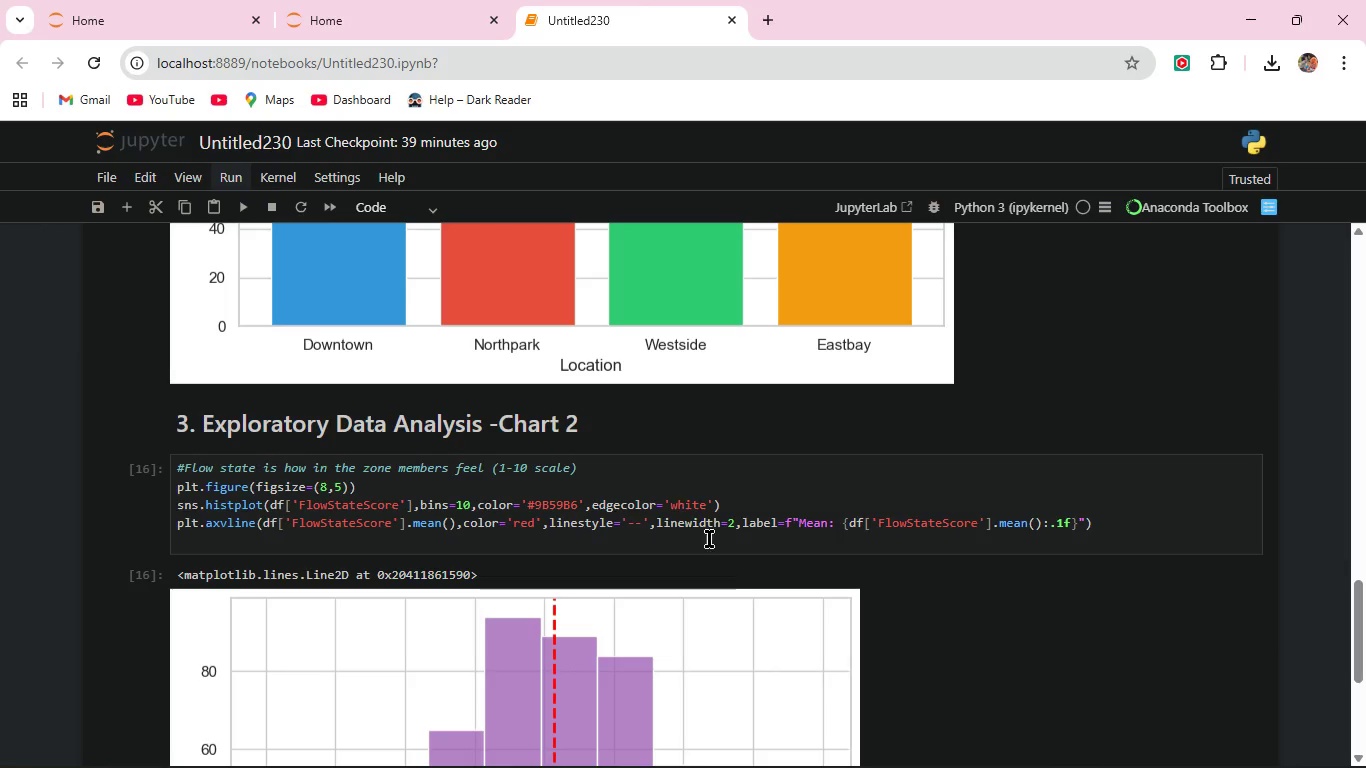 
wait(8.14)
 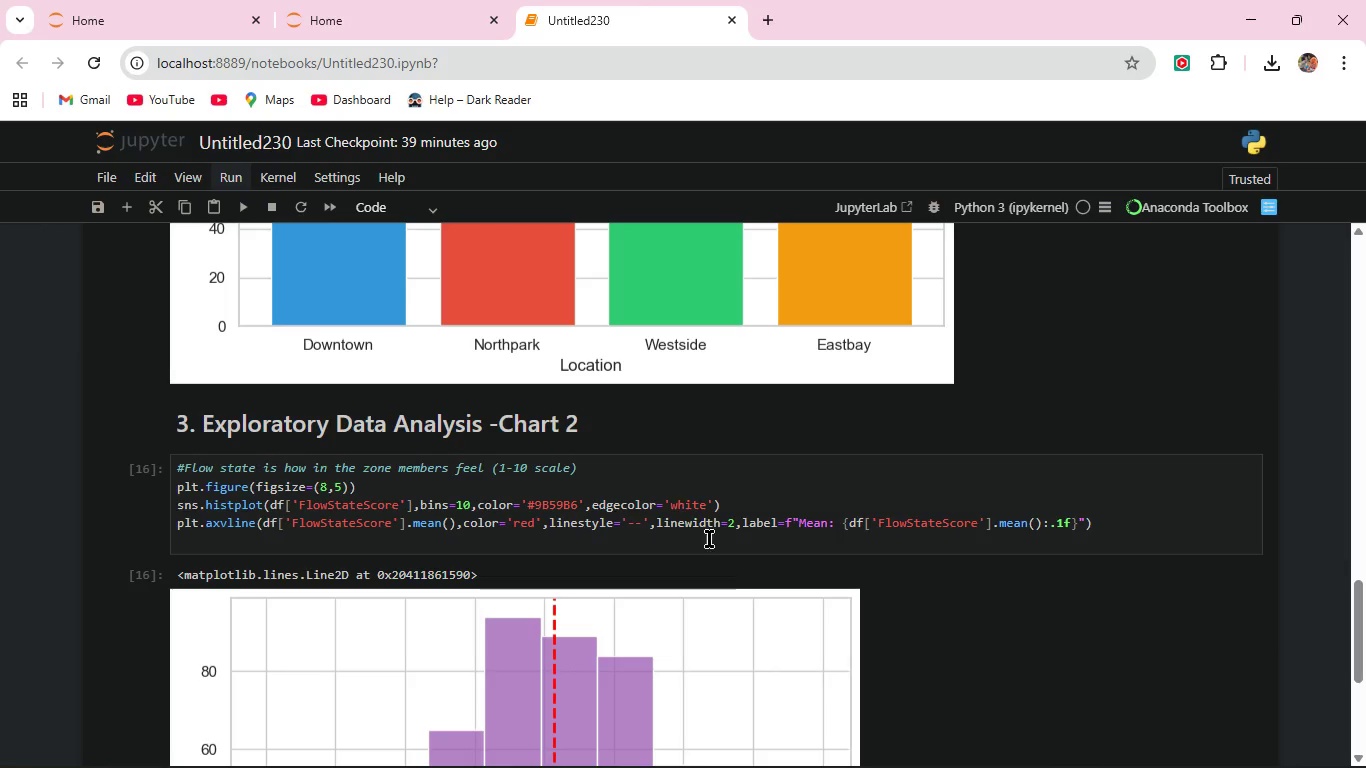 
key(Enter)
 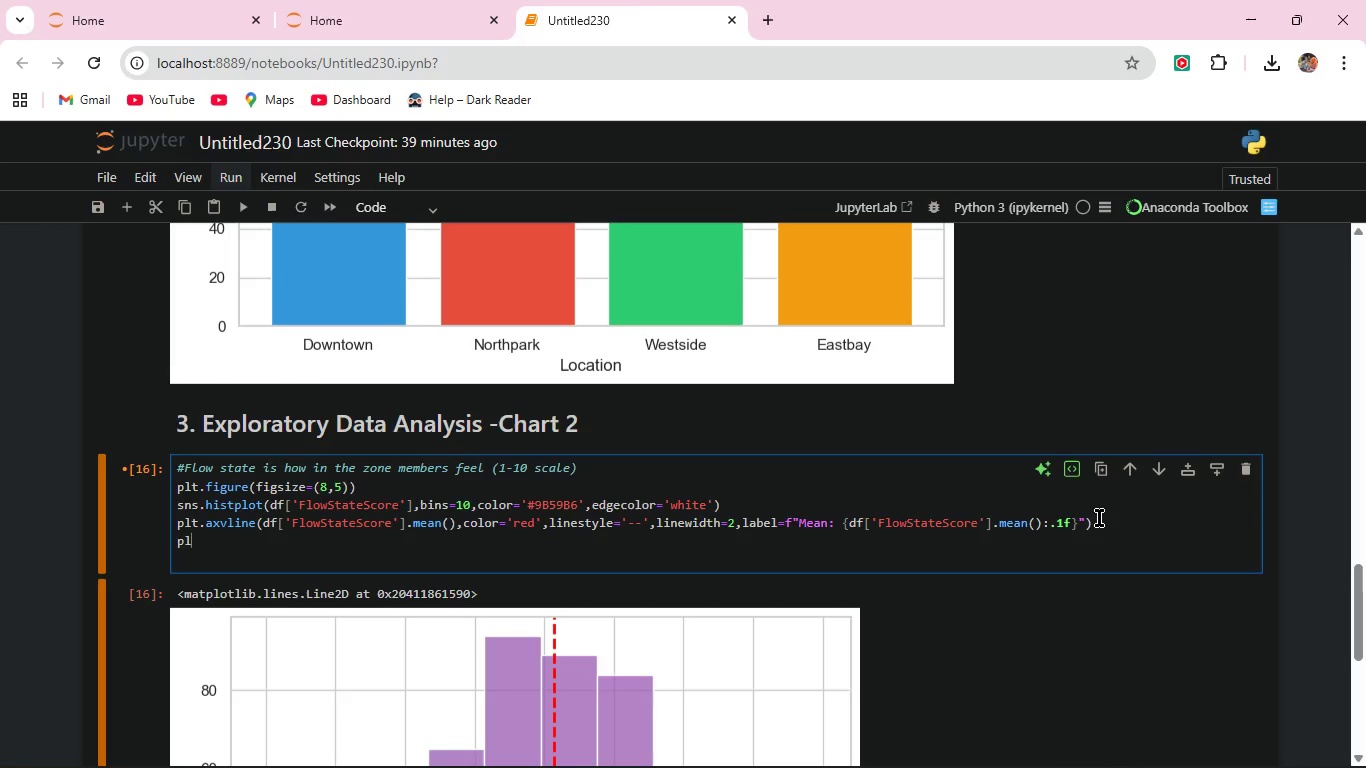 
type(plt.title('Distribution of Flow State Score', fontsize)
 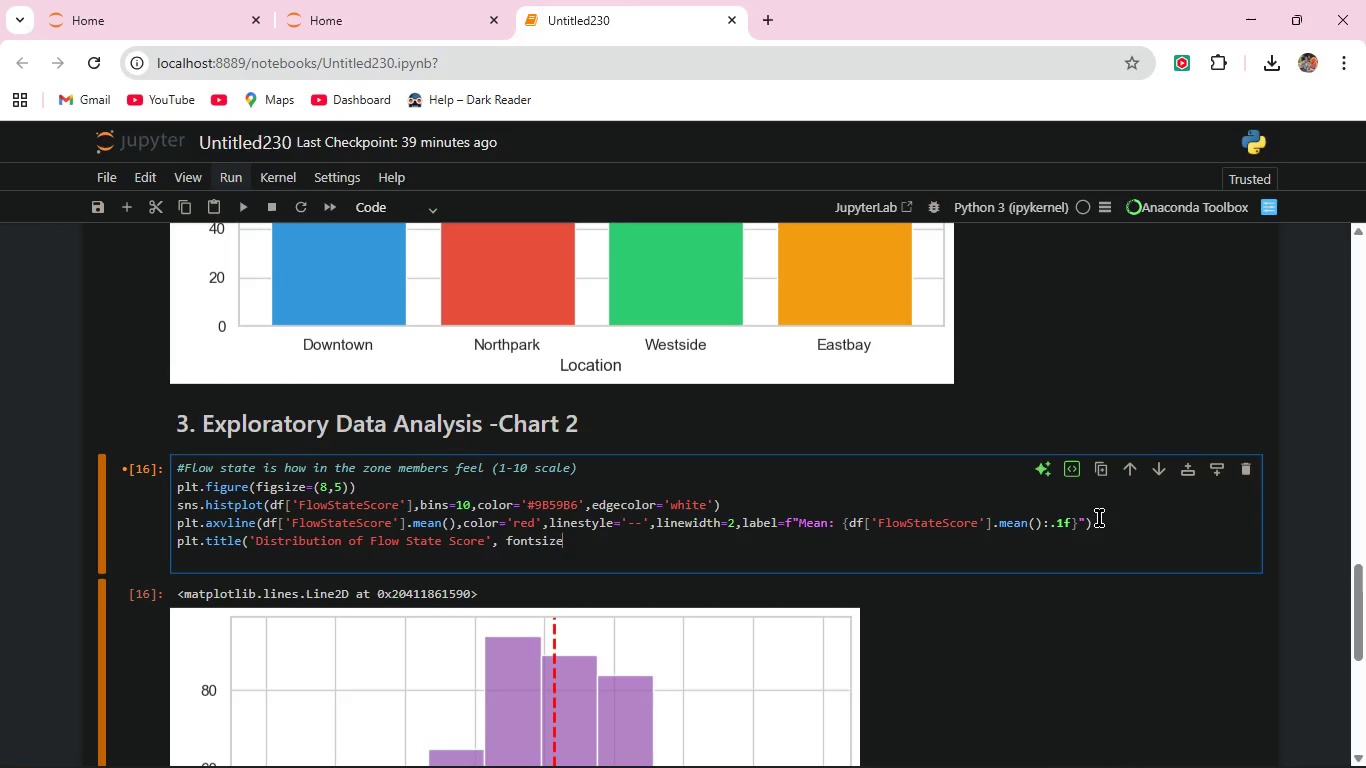 
wait(9.75)
 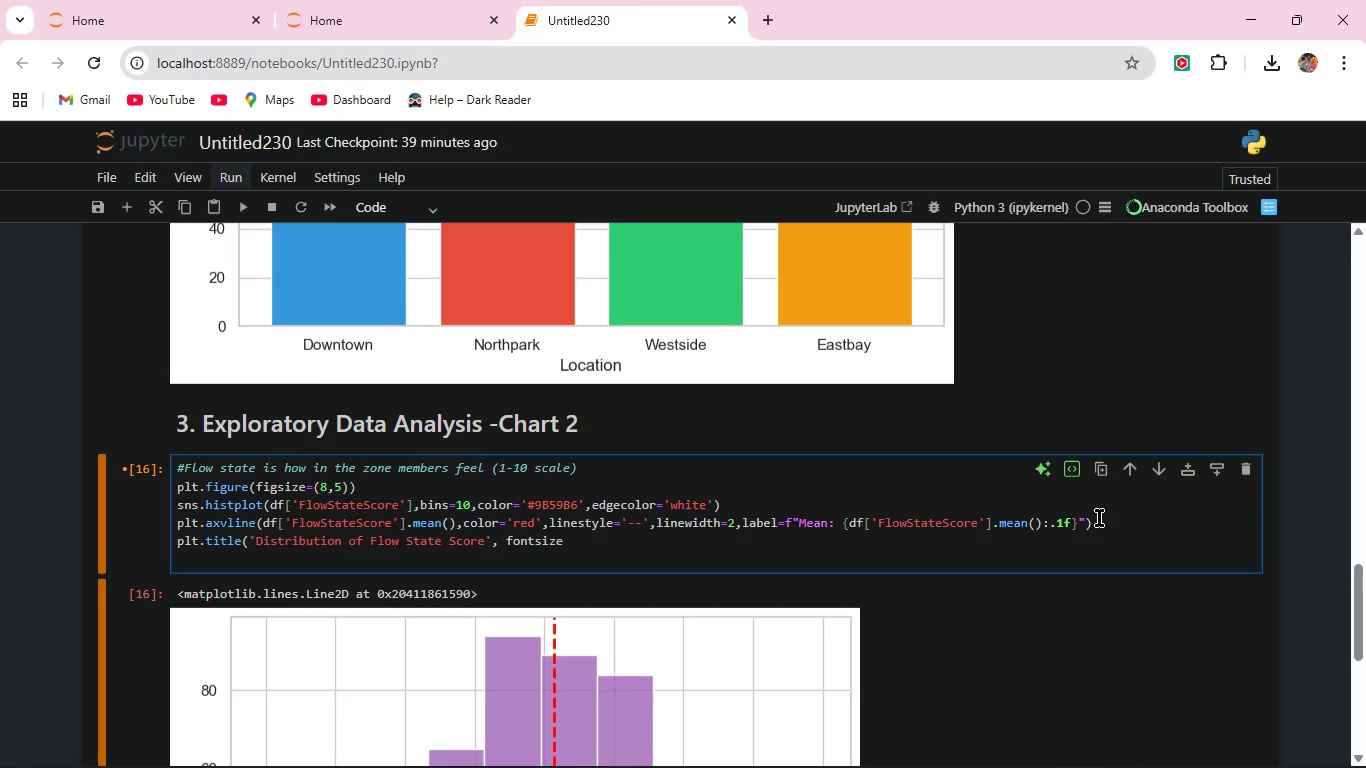 
type(=14,fontweight='bold'))
 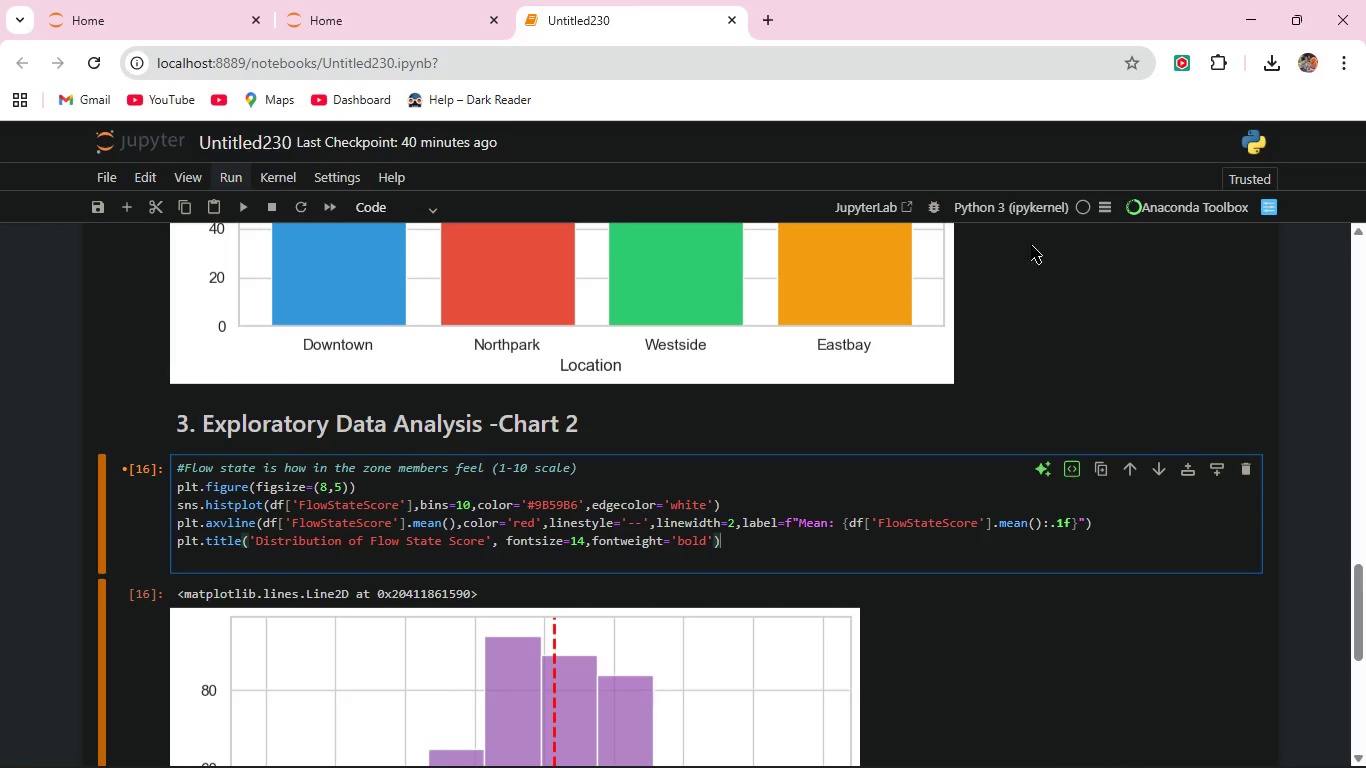 
left_click([248, 204])
 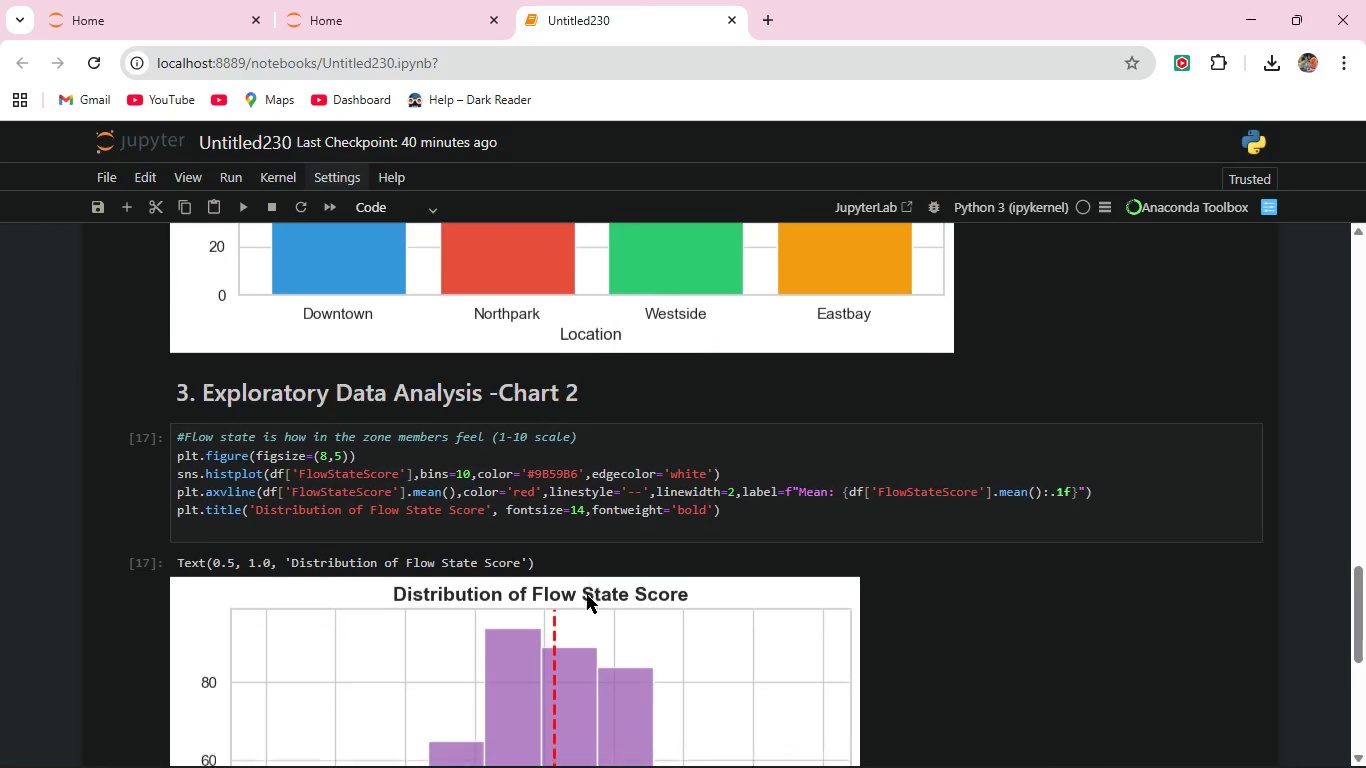 
scroll: coordinate [587, 595], scroll_direction: down, amount: 5.0
 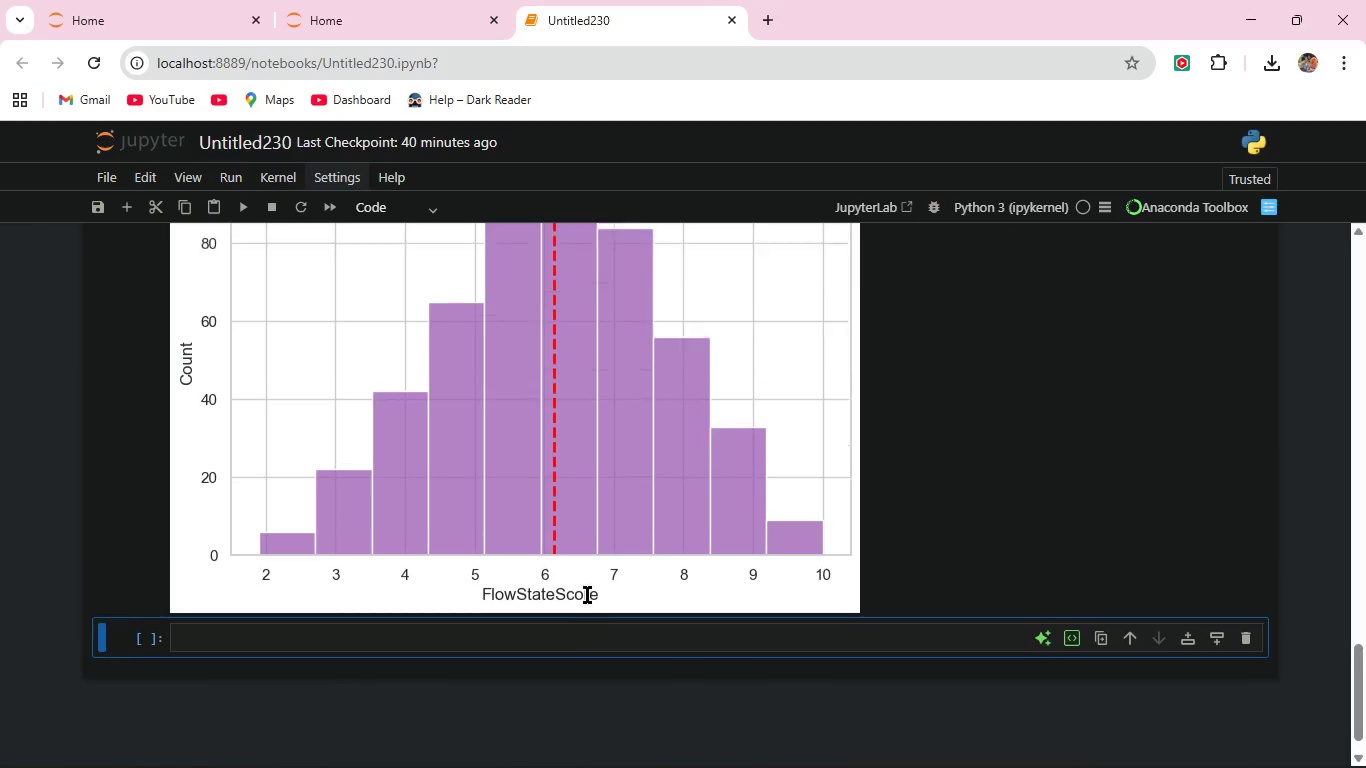 
scroll: coordinate [587, 595], scroll_direction: up, amount: 2.0